 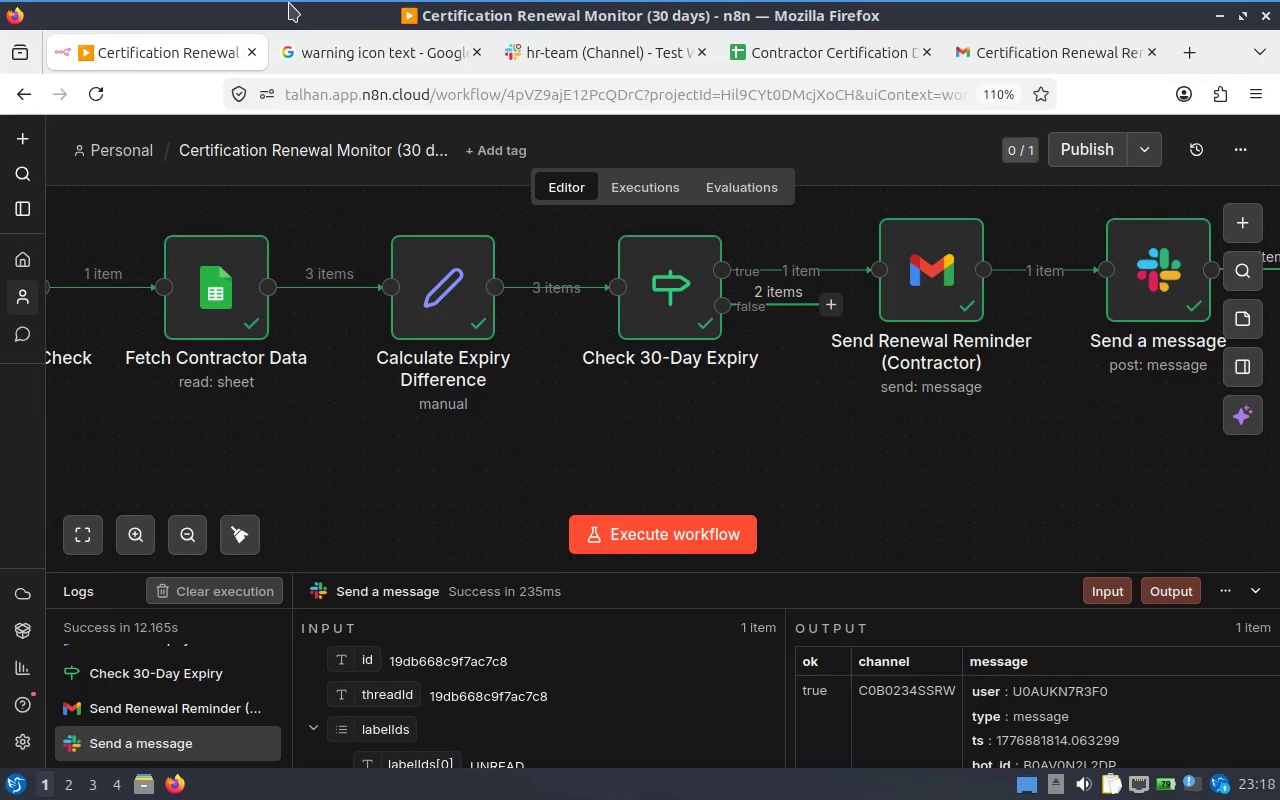 
left_click([1240, 220])
 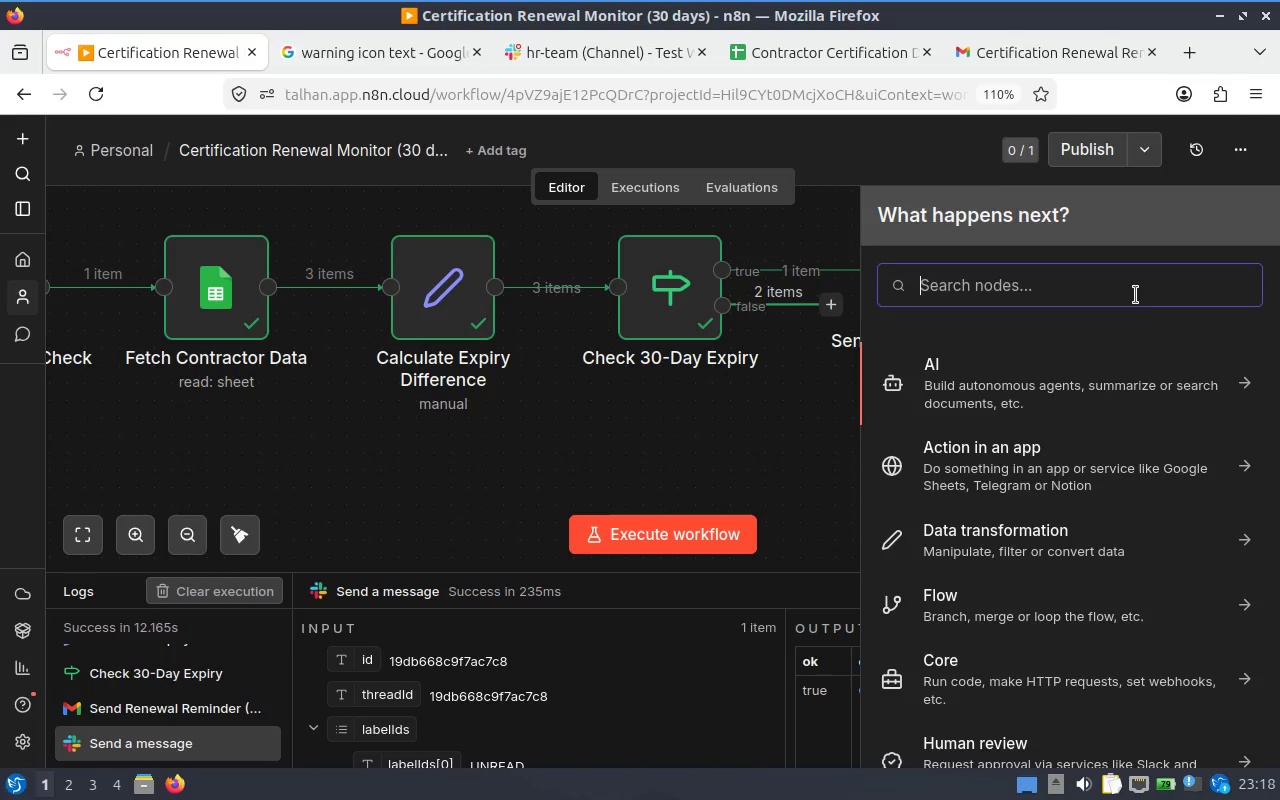 
type(Error)
 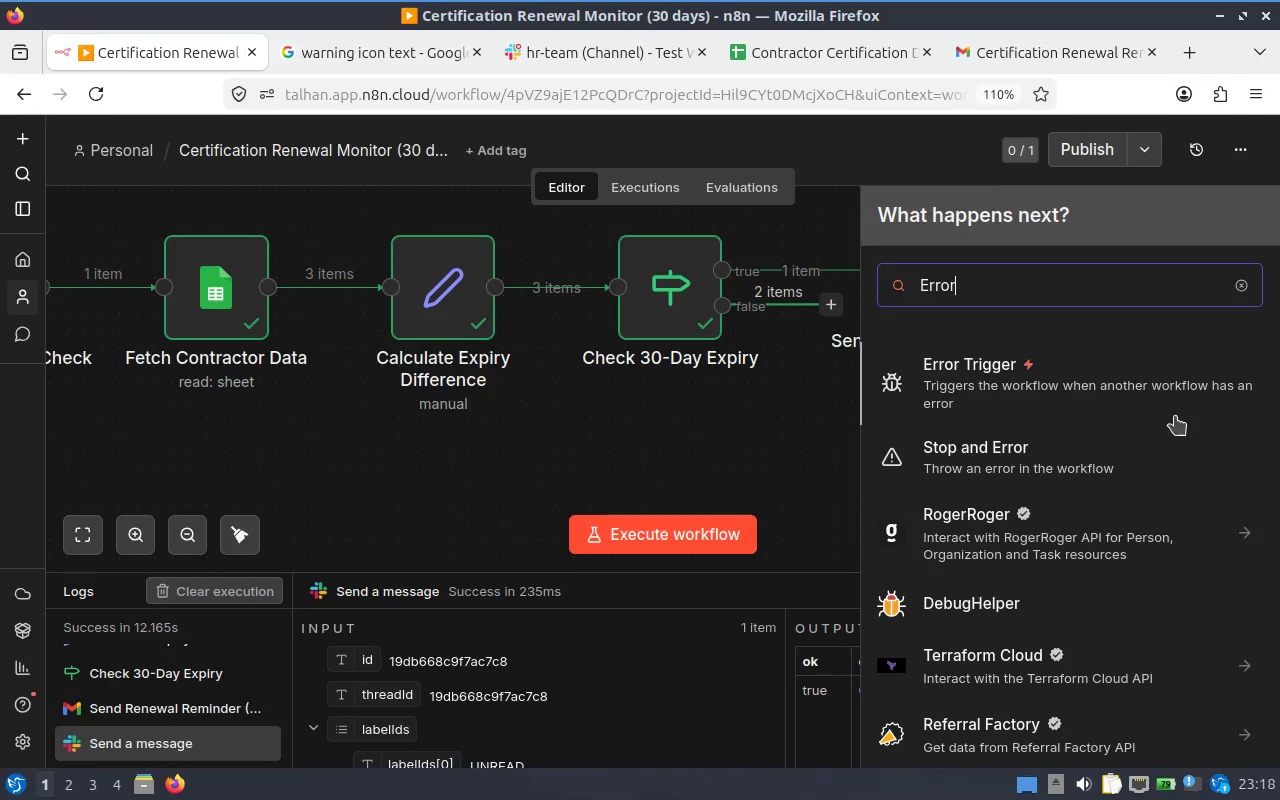 
left_click([1032, 359])
 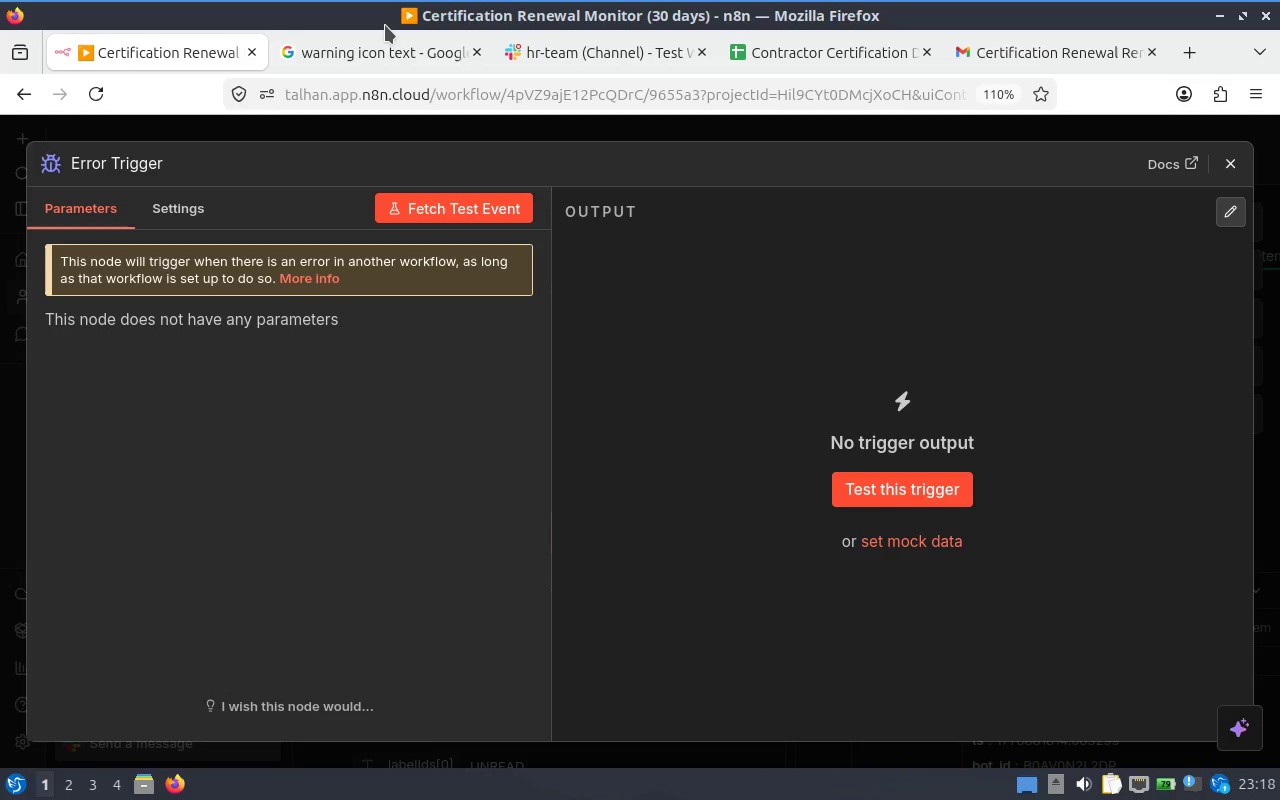 
wait(12.53)
 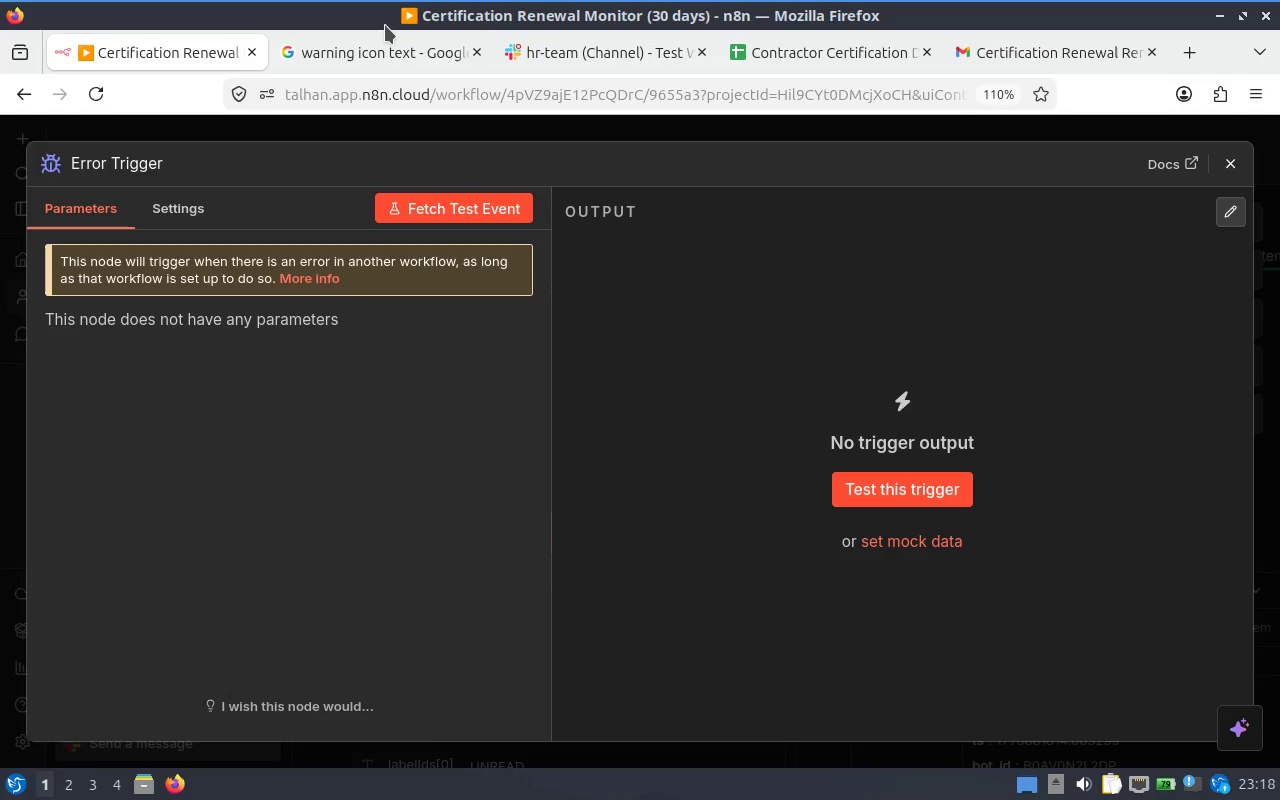 
double_click([127, 166])
 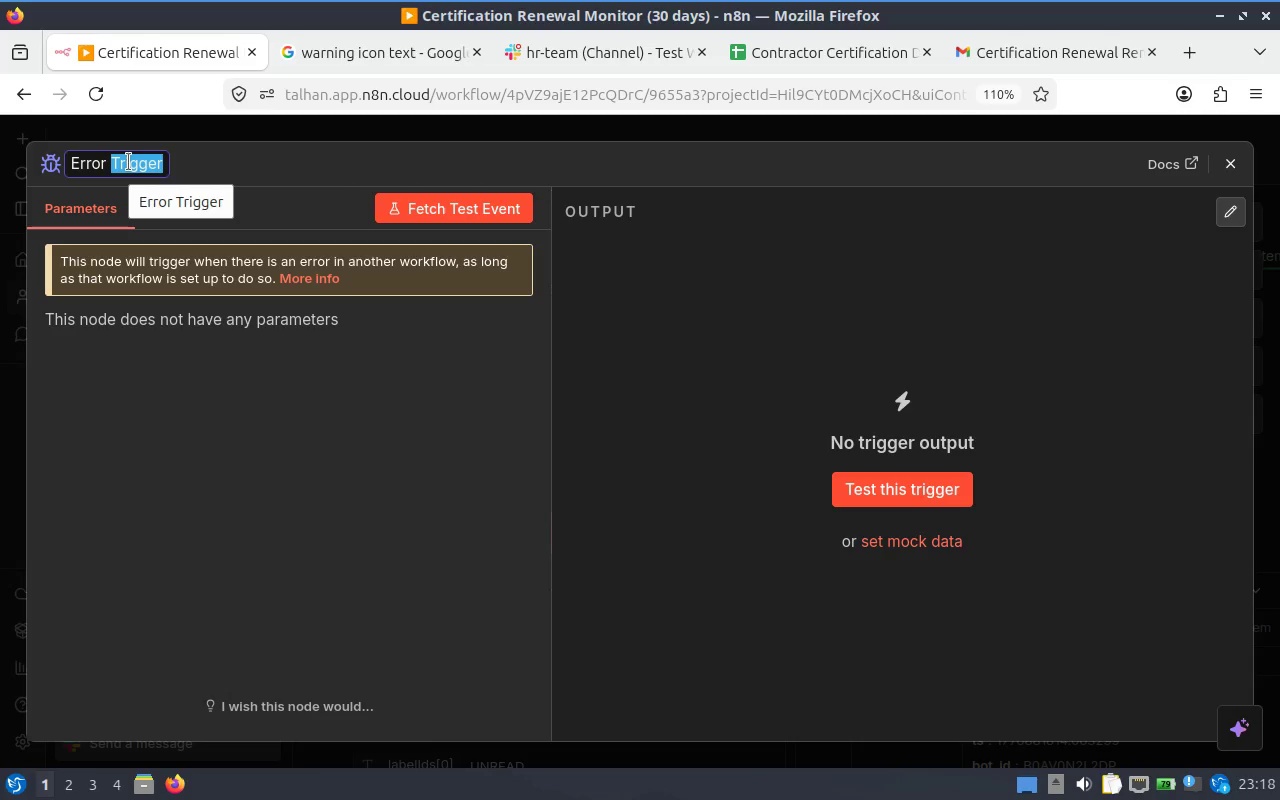 
hold_key(key=Backspace, duration=0.98)
 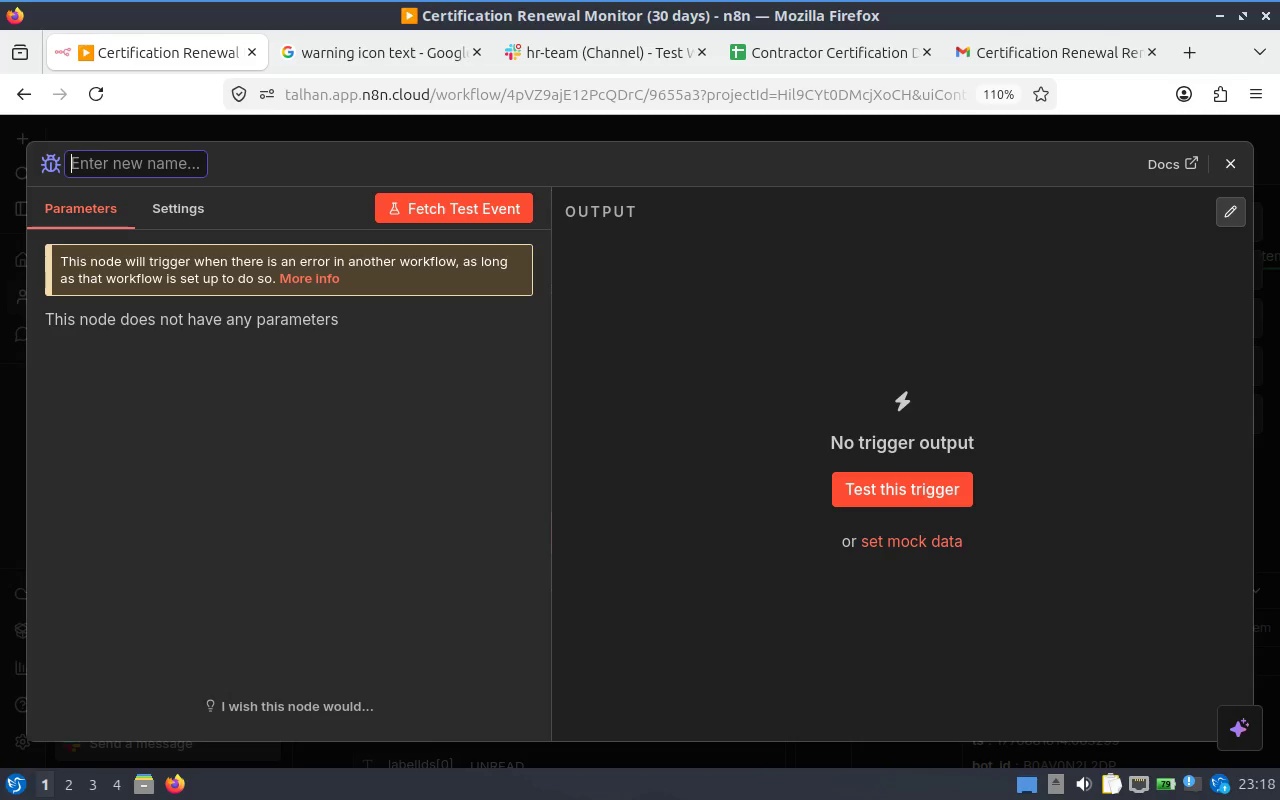 
type(Handle Workflow )
 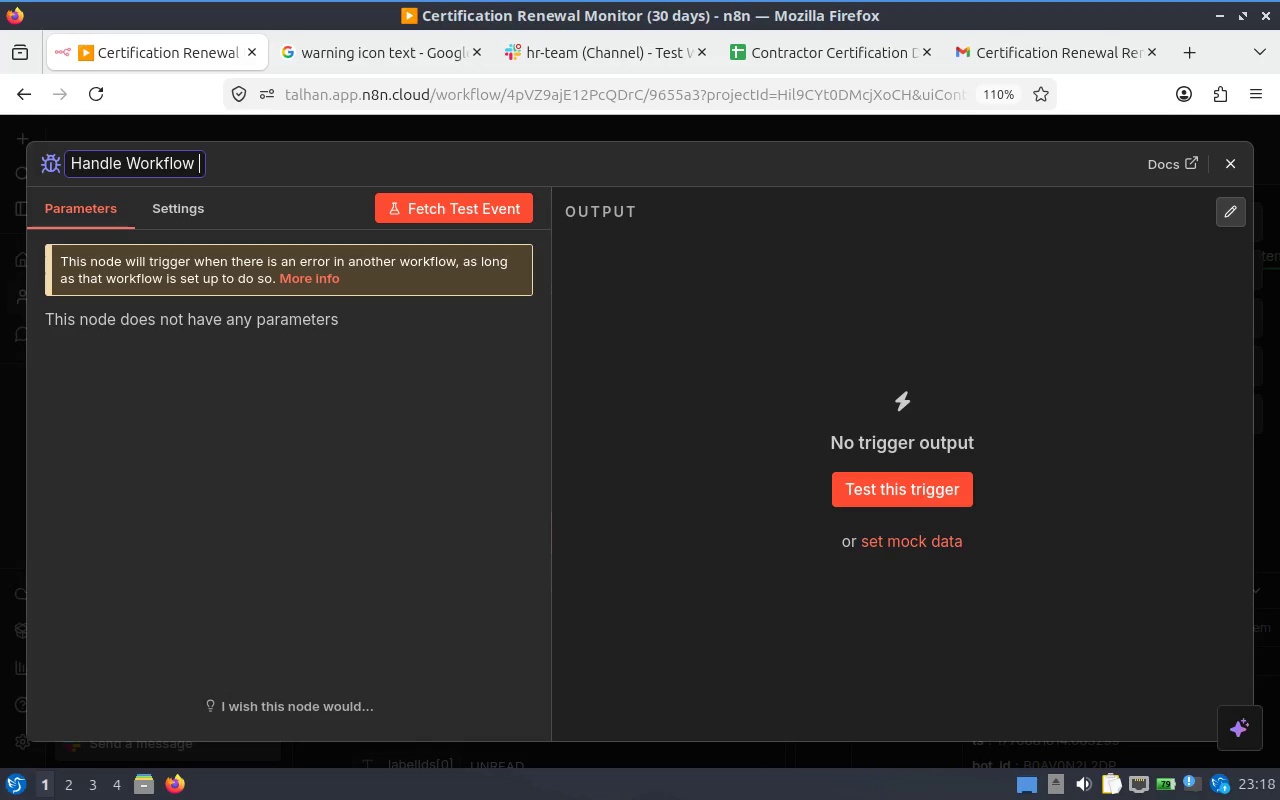 
type(Errors)
 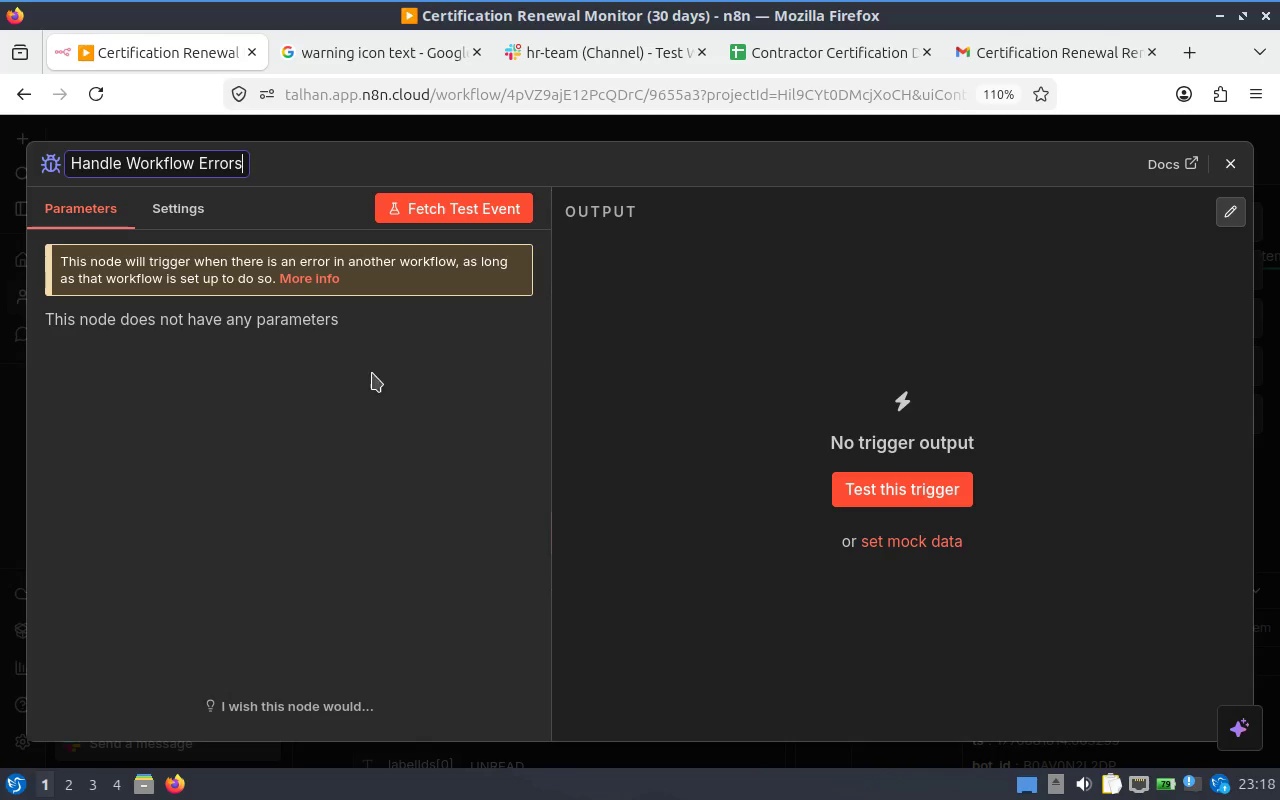 
left_click([364, 427])
 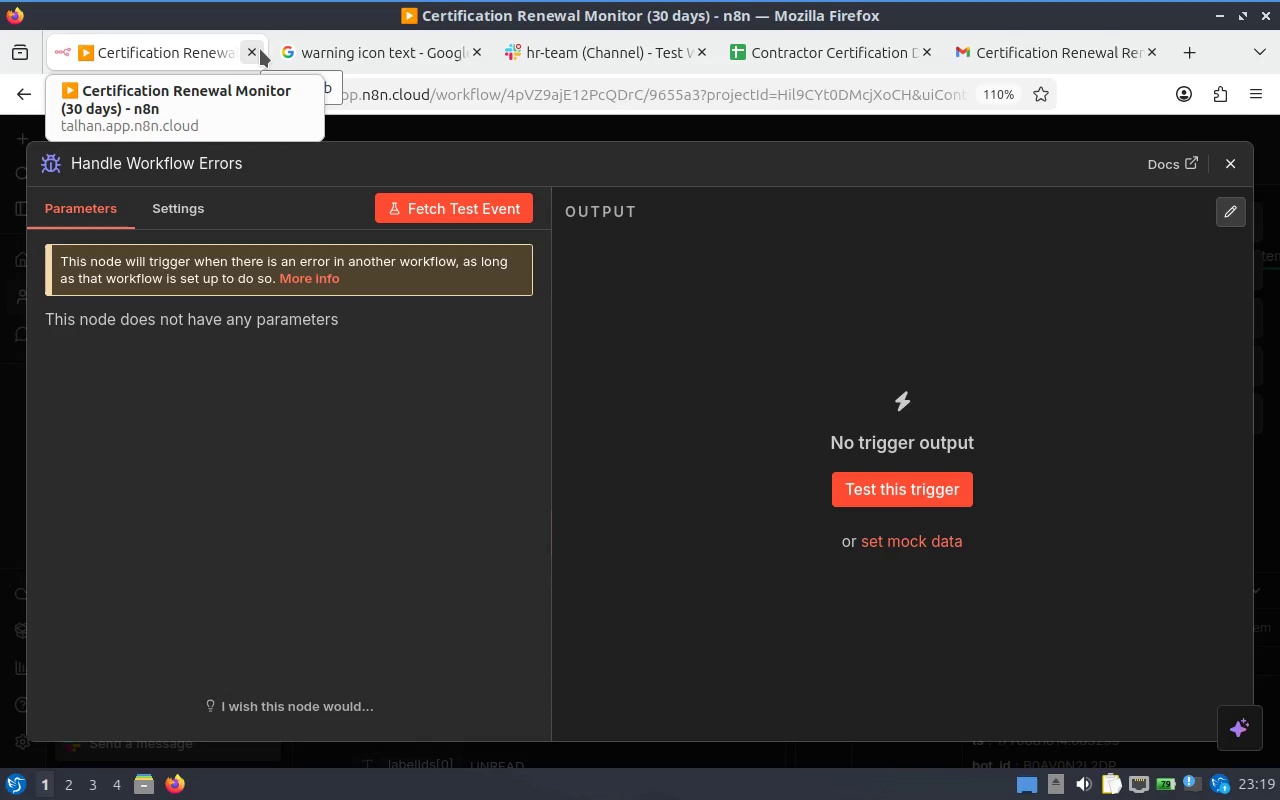 
wait(65.39)
 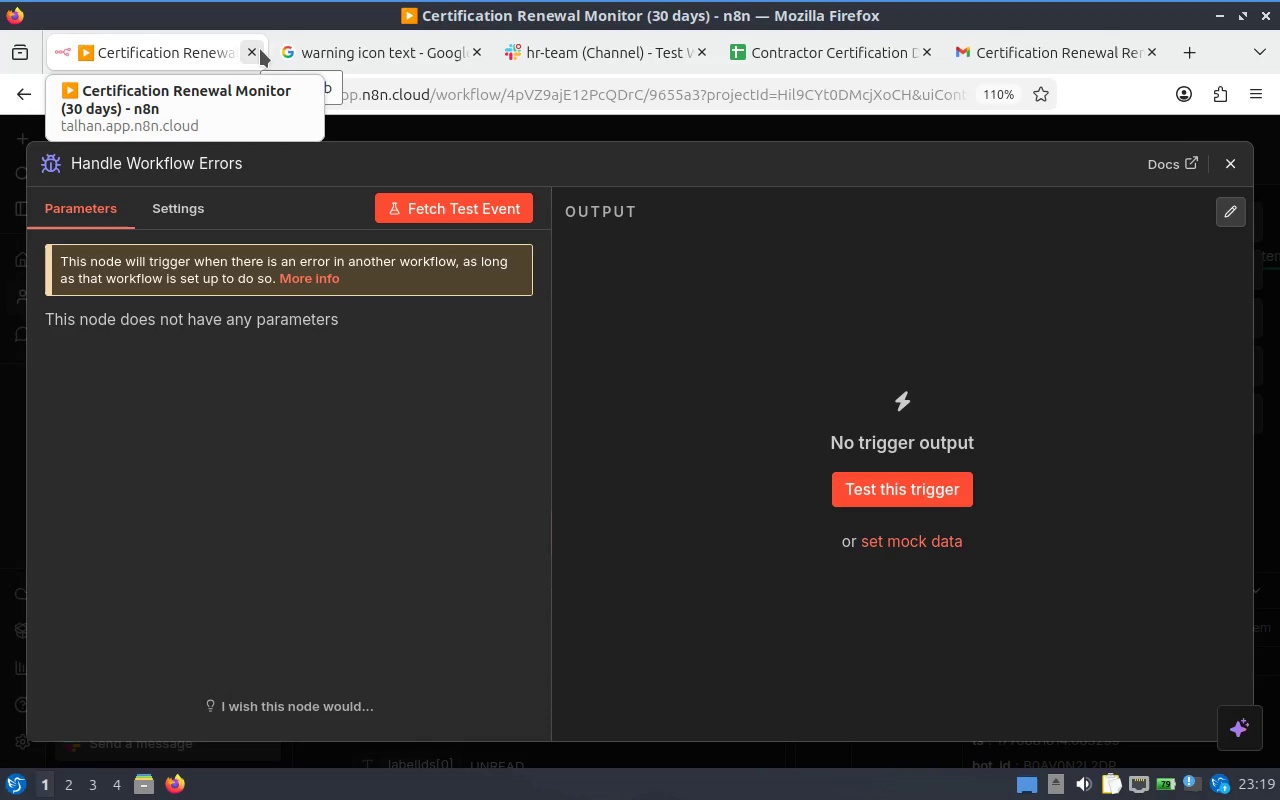 
left_click([404, 417])
 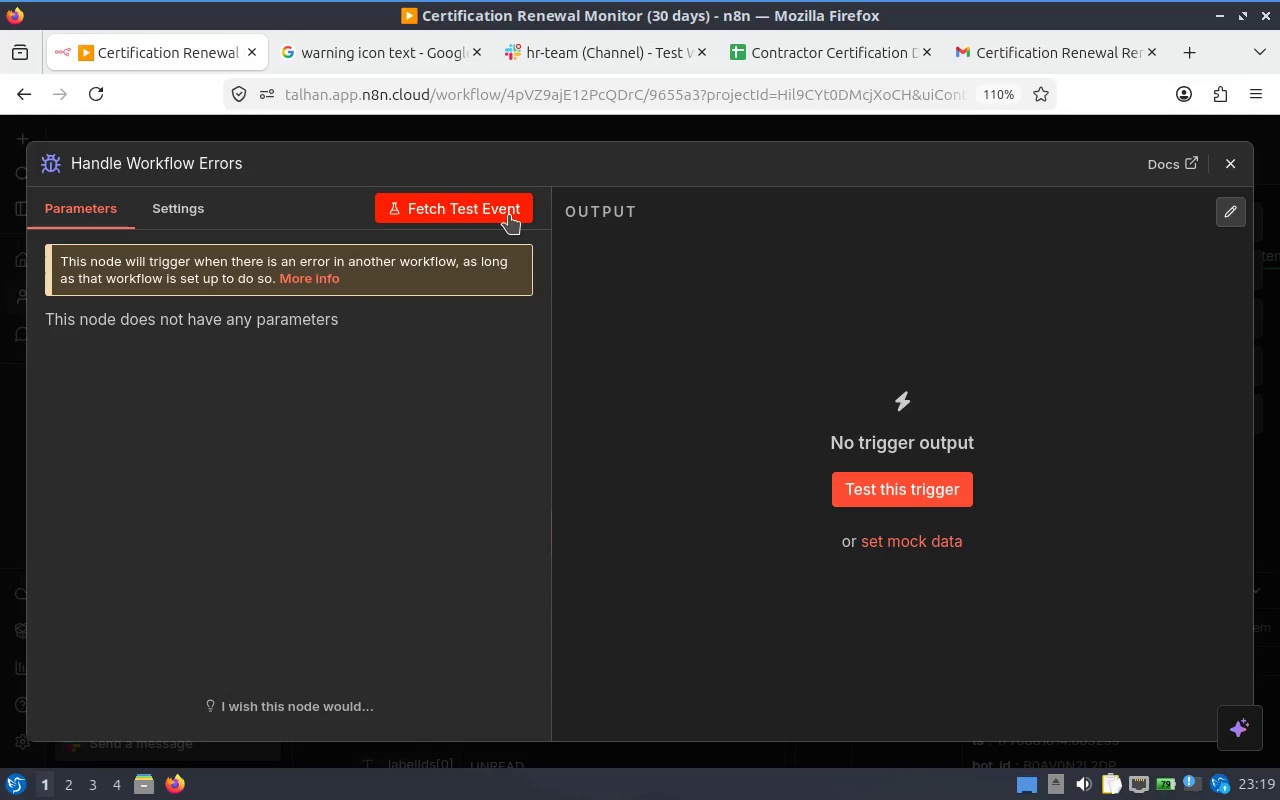 
wait(9.24)
 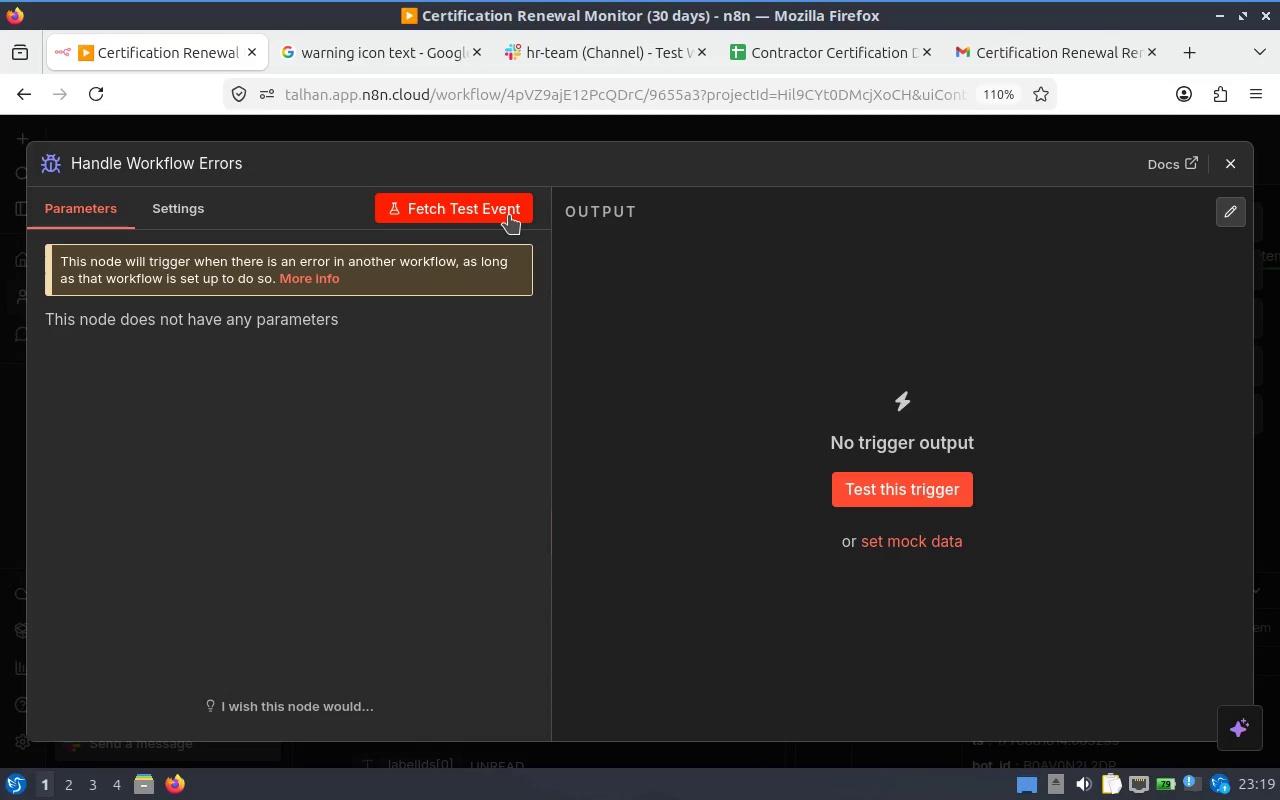 
scroll: coordinate [871, 489], scroll_direction: down, amount: 3.0
 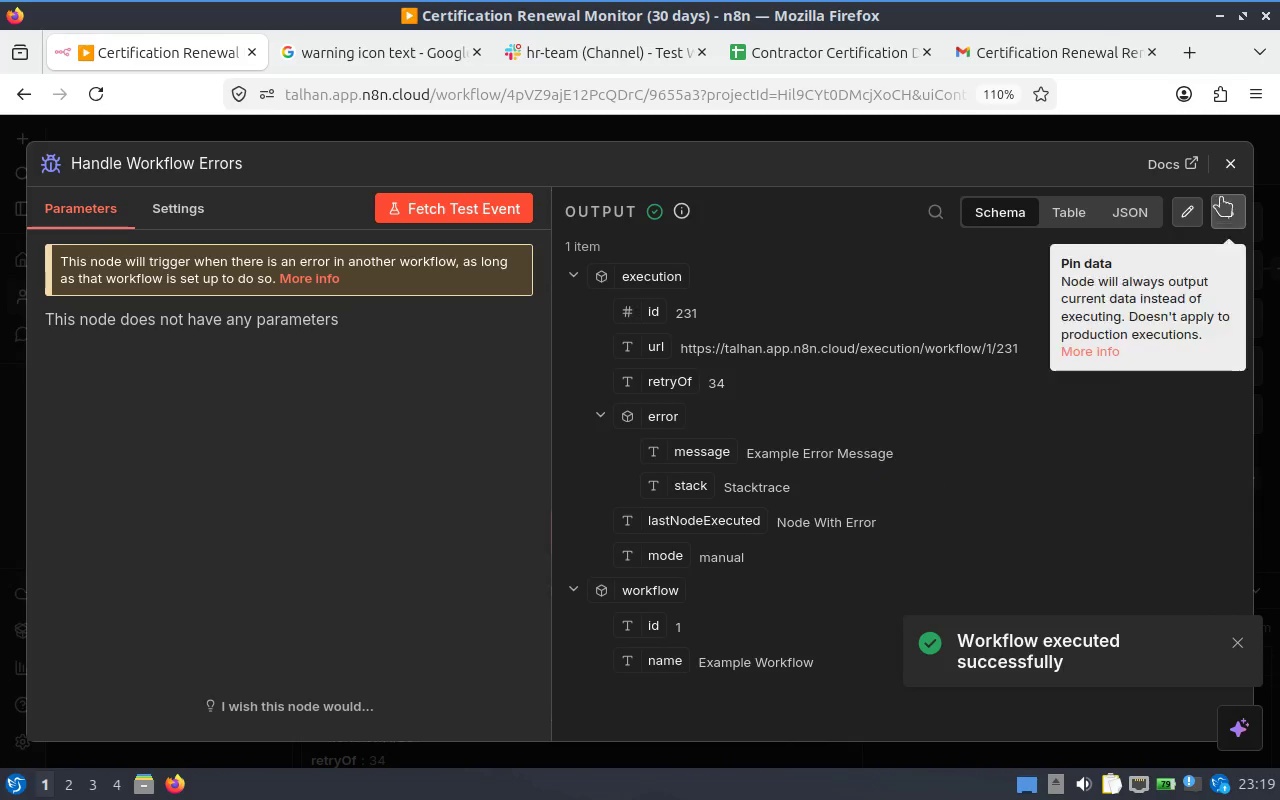 
mouse_move([1188, 183])
 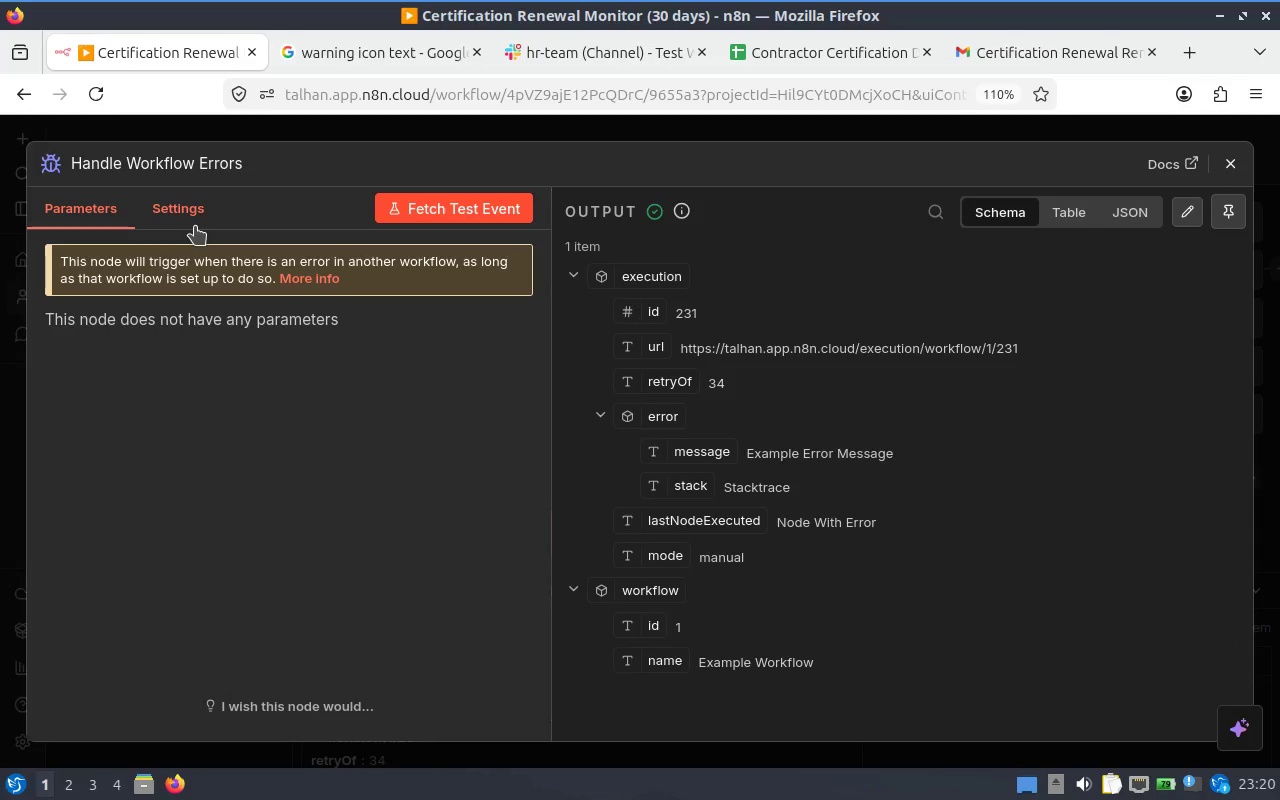 
left_click([194, 226])
 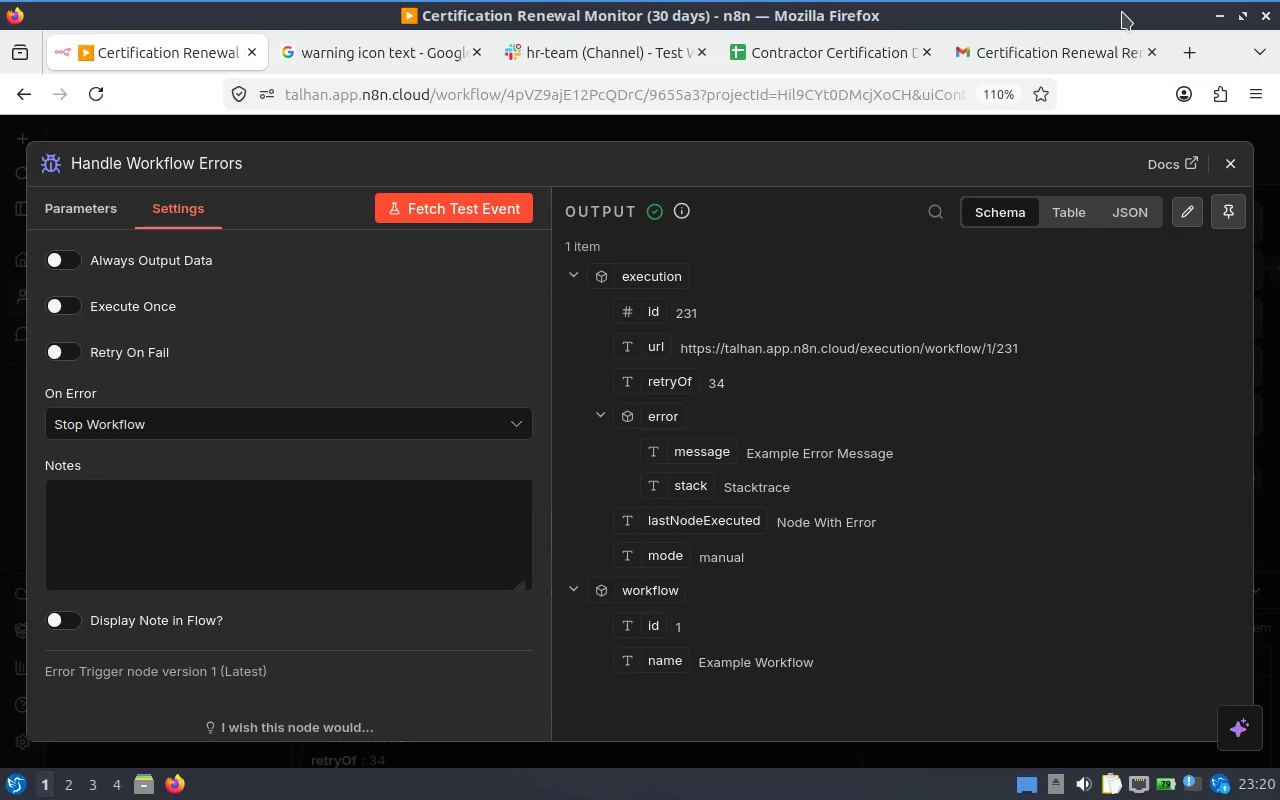 
wait(41.34)
 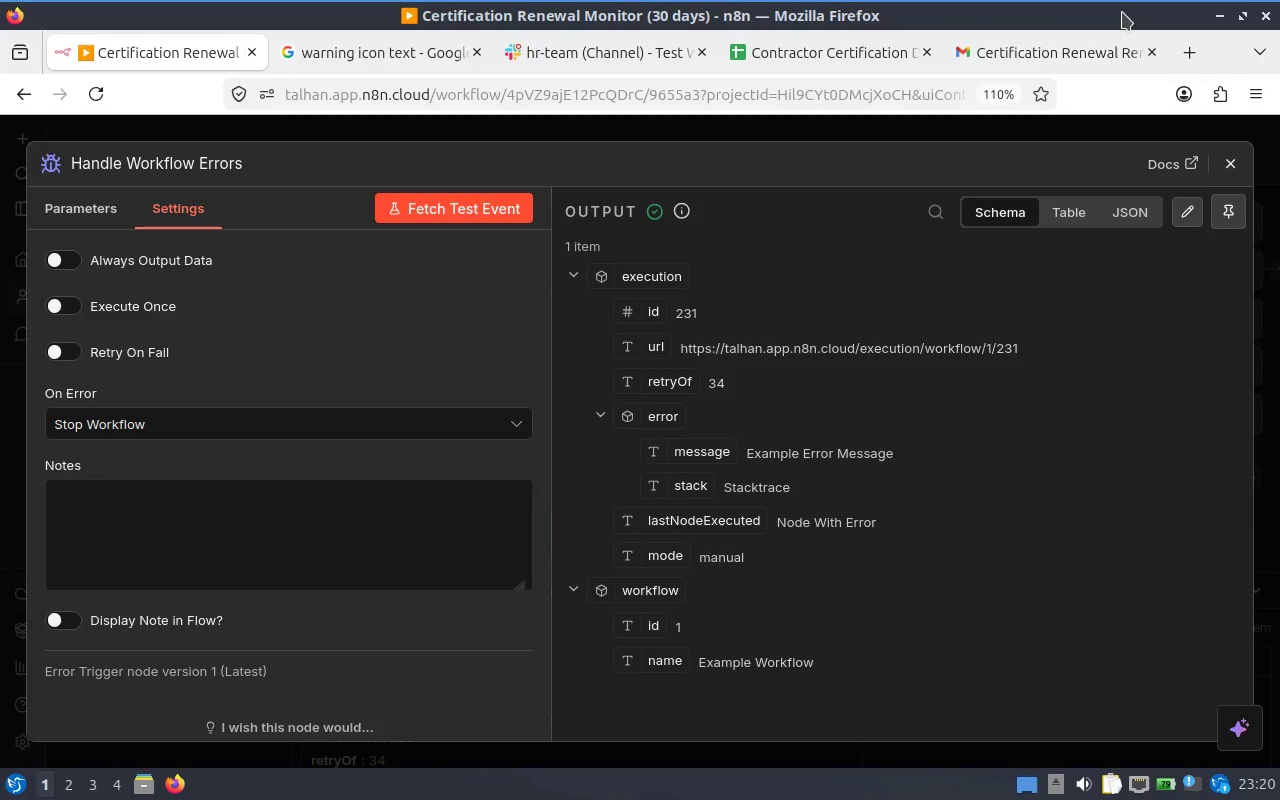 
left_click([264, 425])
 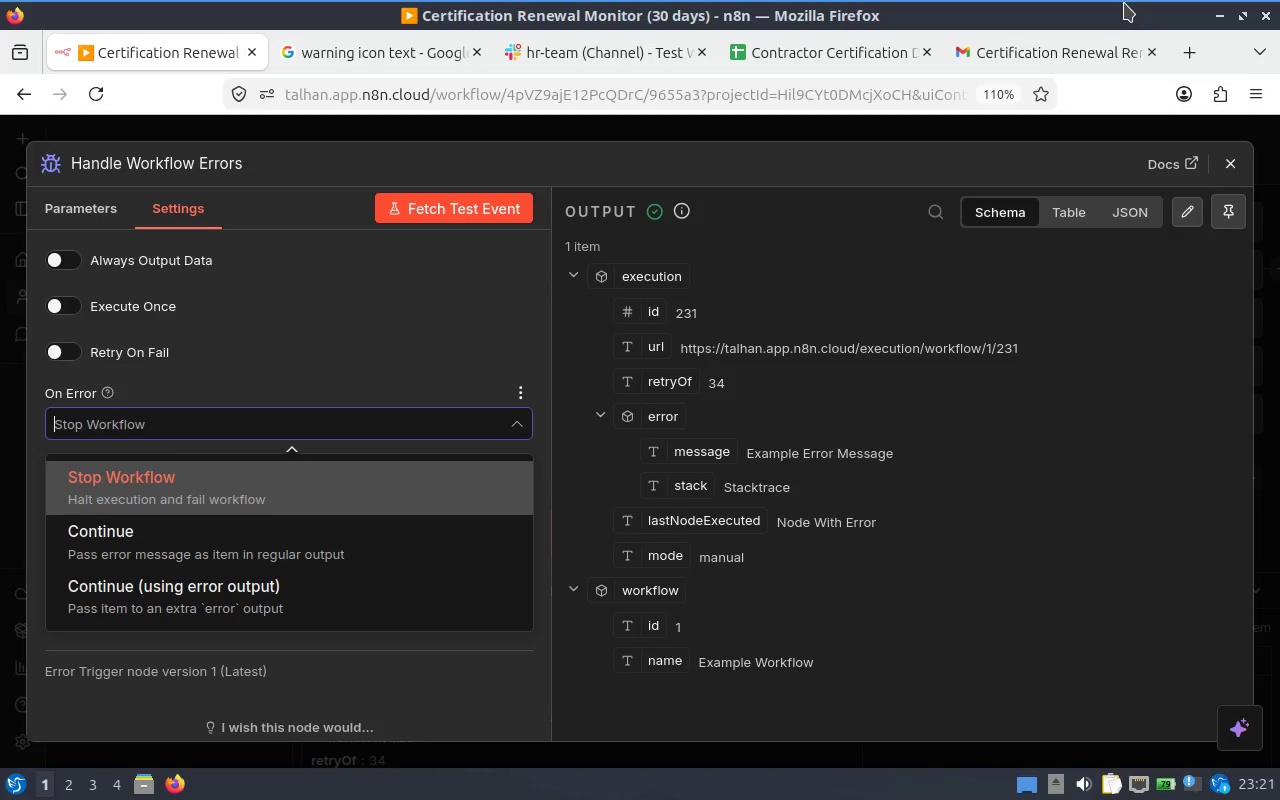 
wait(39.36)
 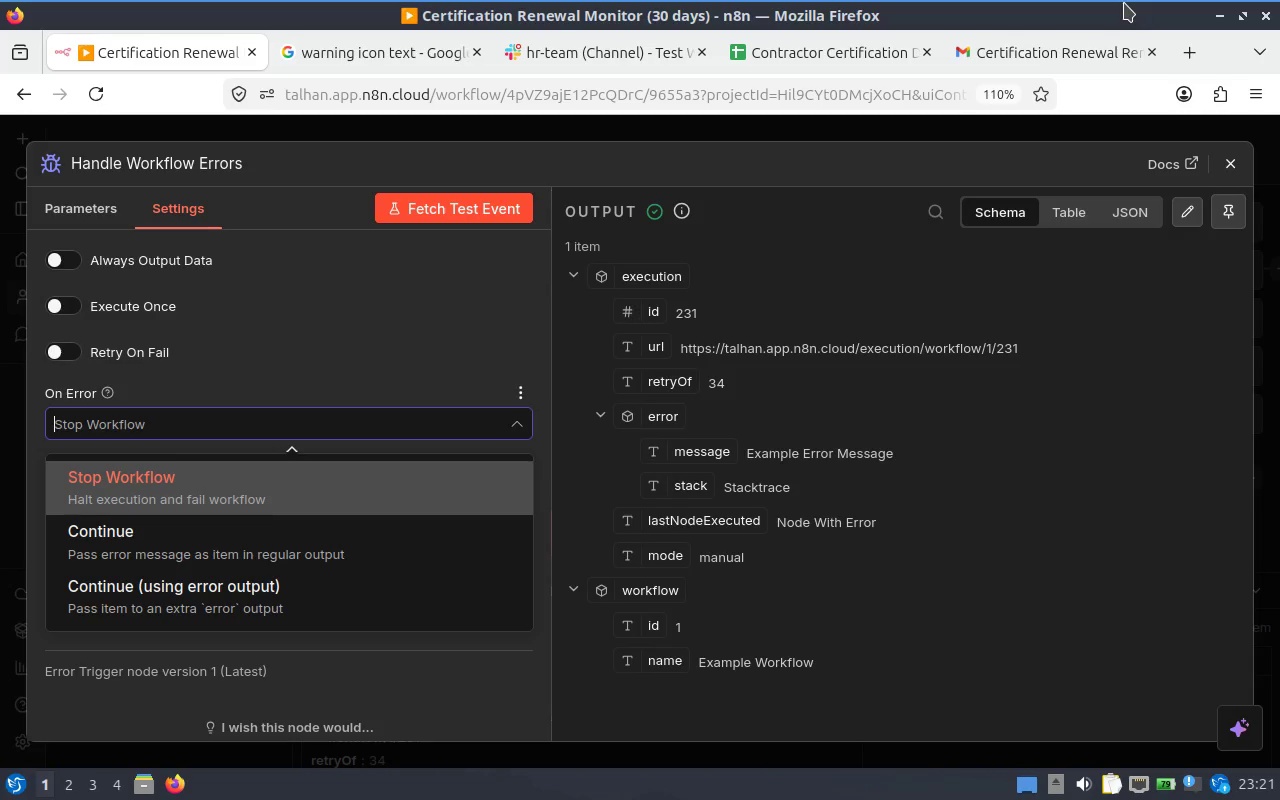 
left_click([222, 553])
 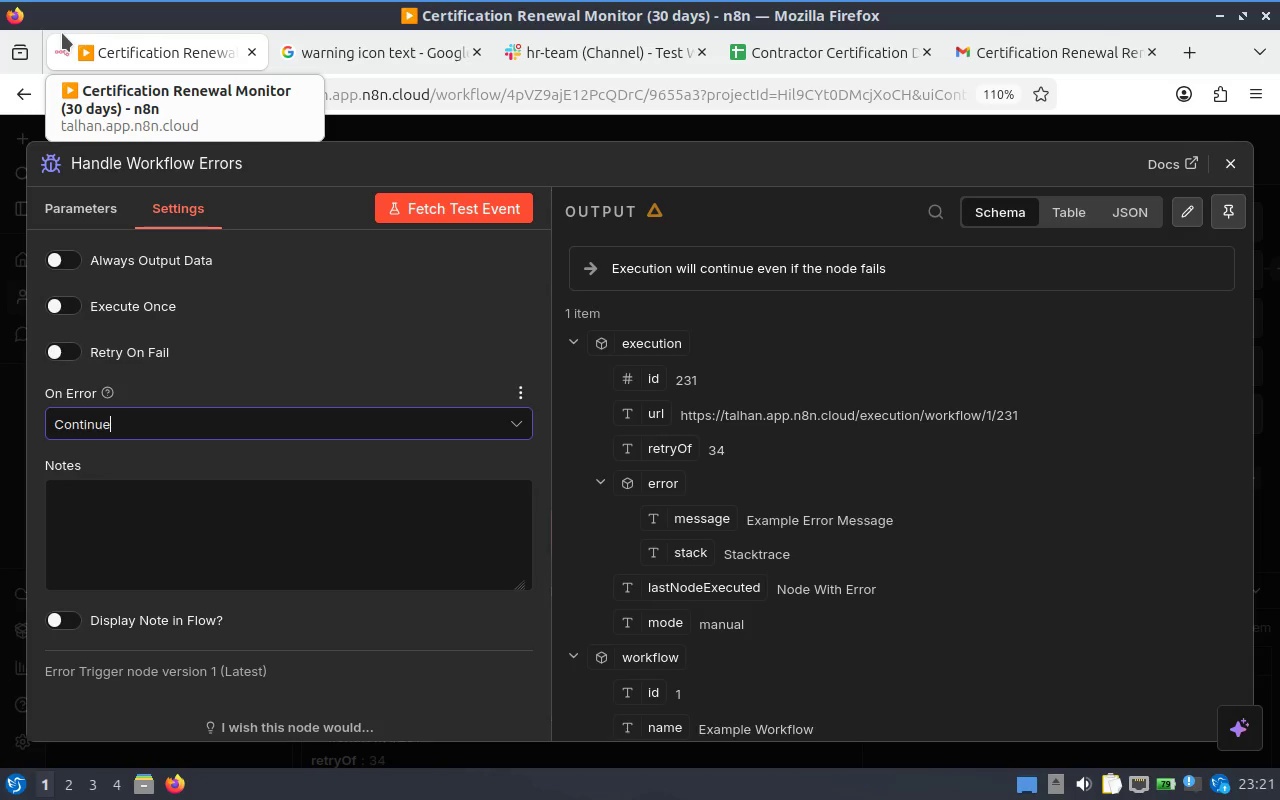 
wait(18.71)
 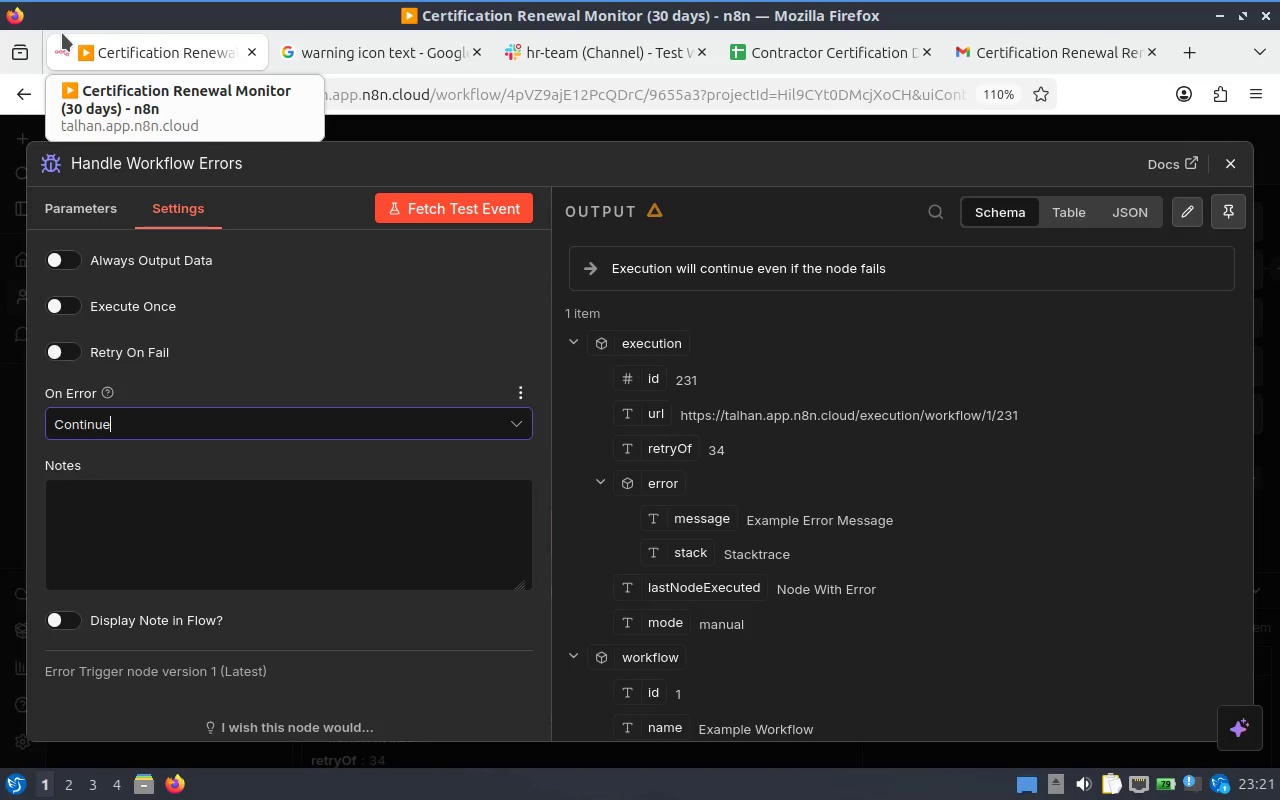 
left_click([218, 416])
 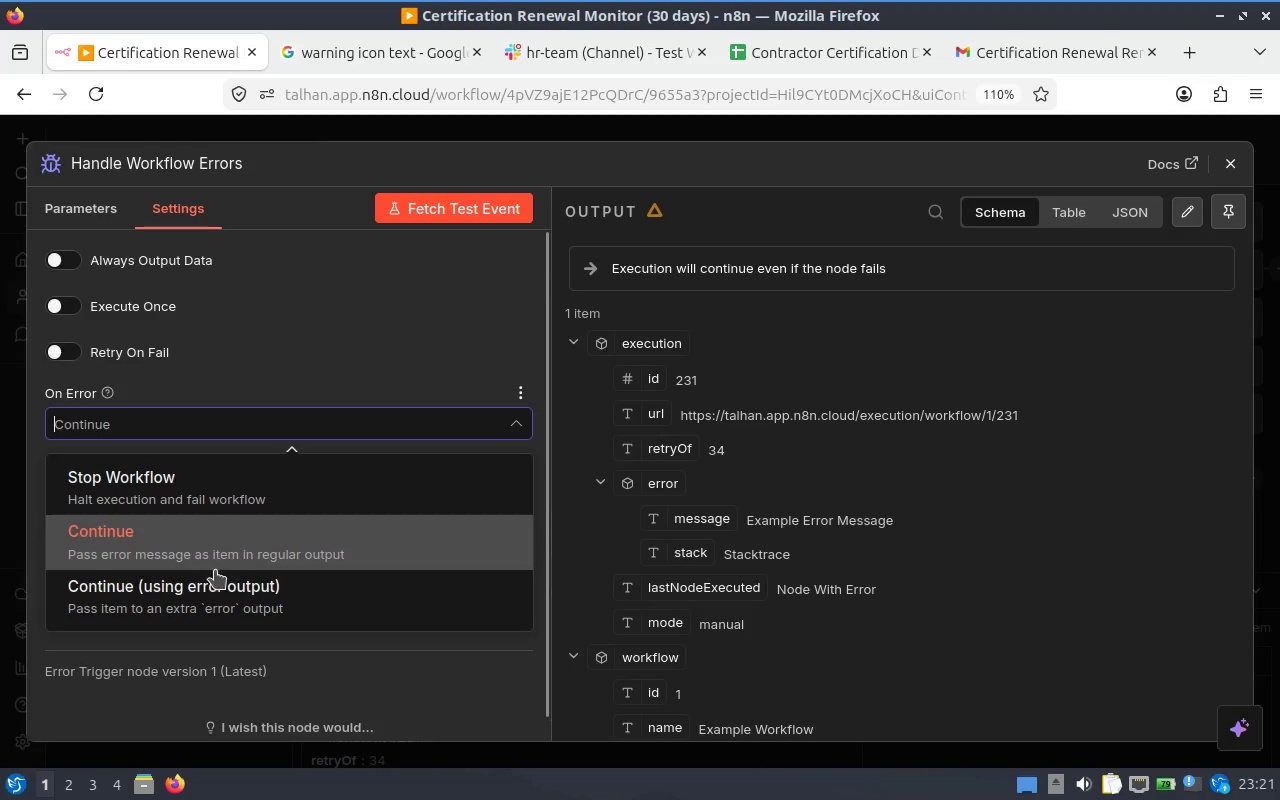 
left_click([215, 604])
 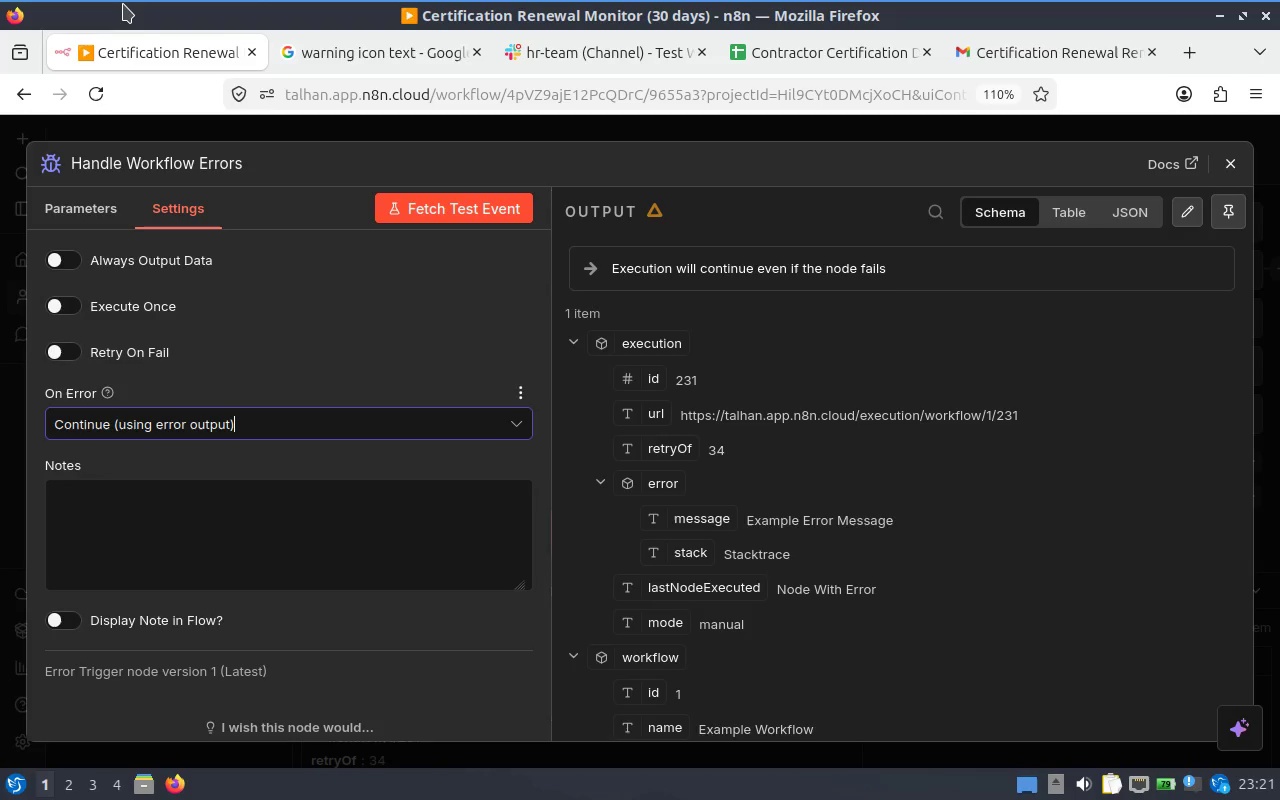 
wait(9.04)
 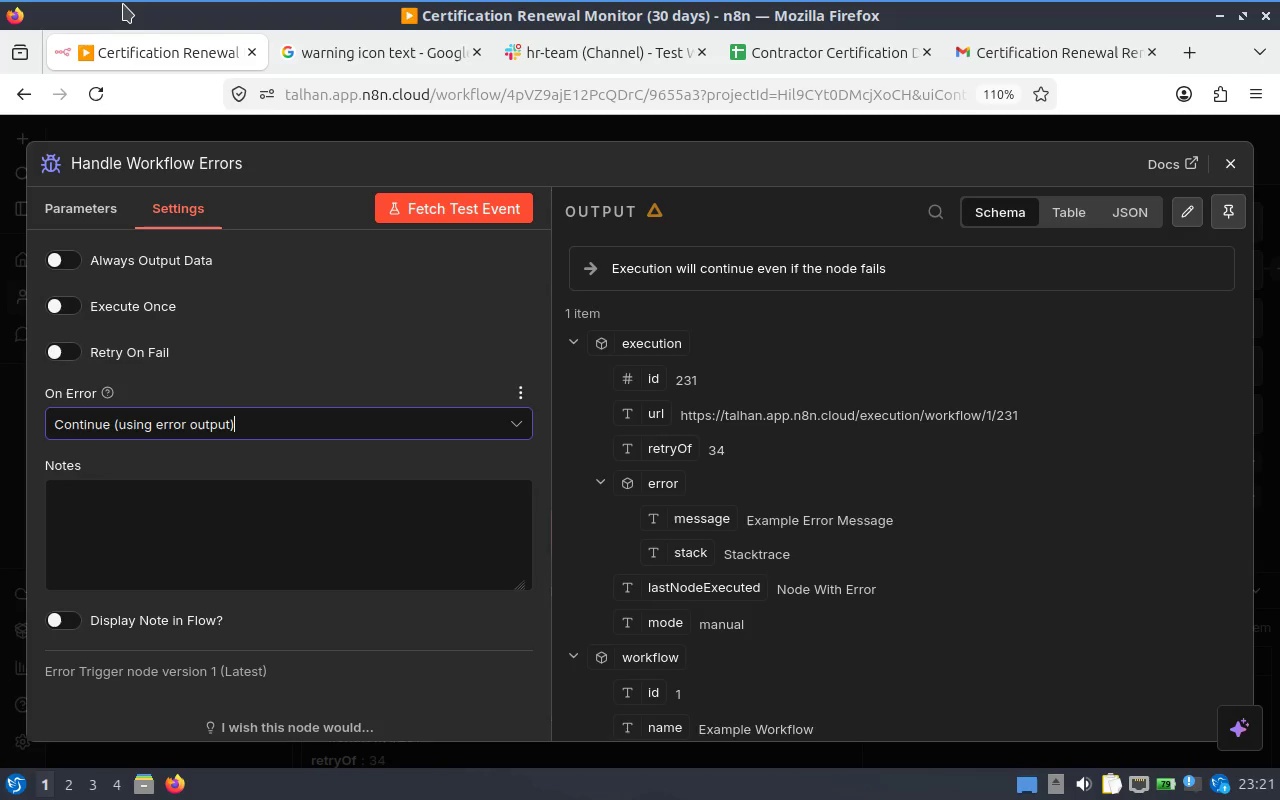 
left_click([1226, 160])
 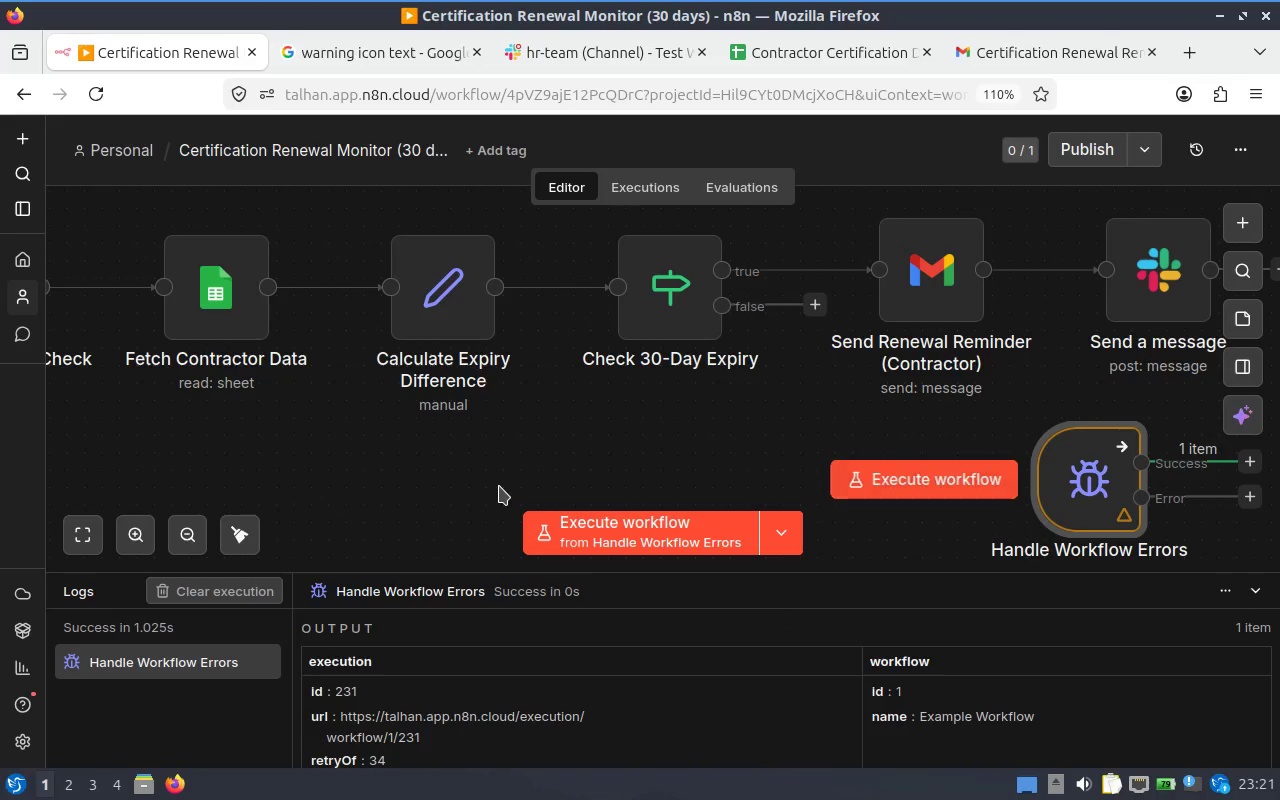 
scroll: coordinate [538, 460], scroll_direction: down, amount: 1.0
 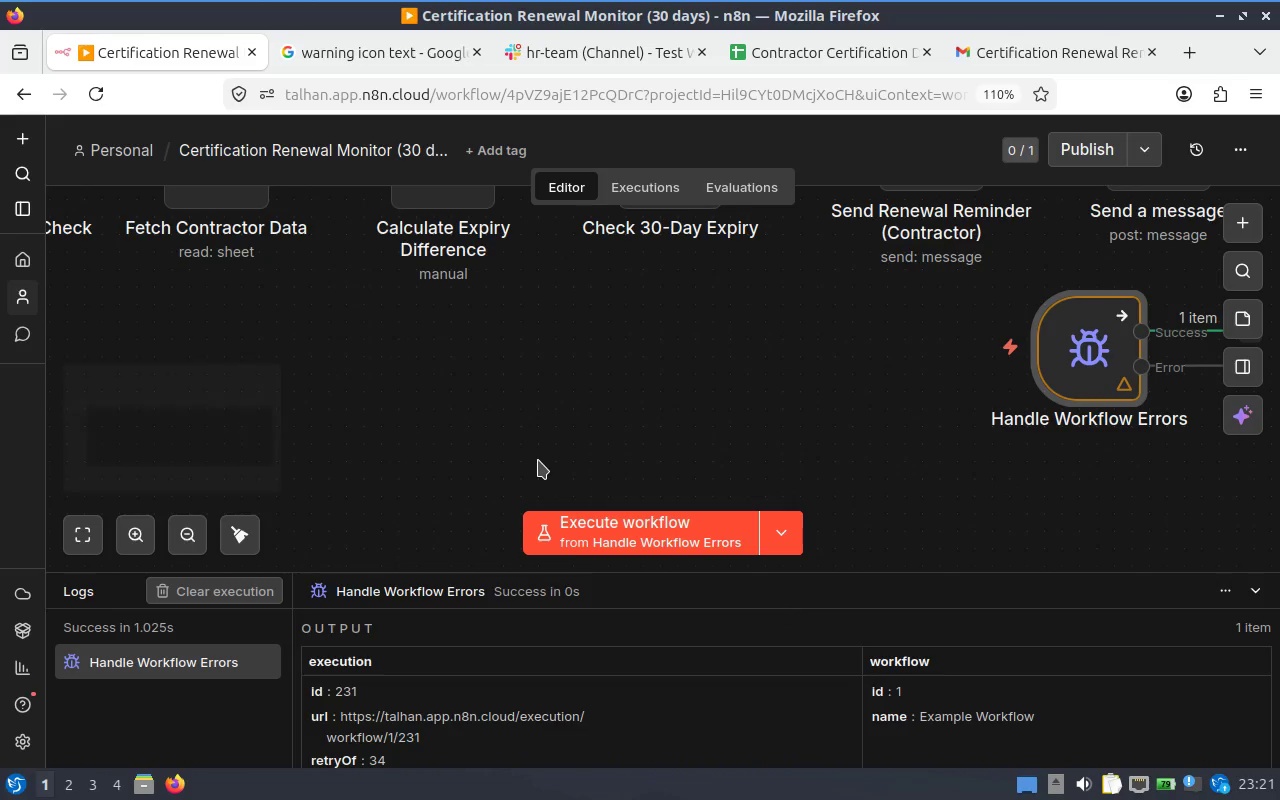 
left_click_drag(start_coordinate=[660, 433], to_coordinate=[494, 440])
 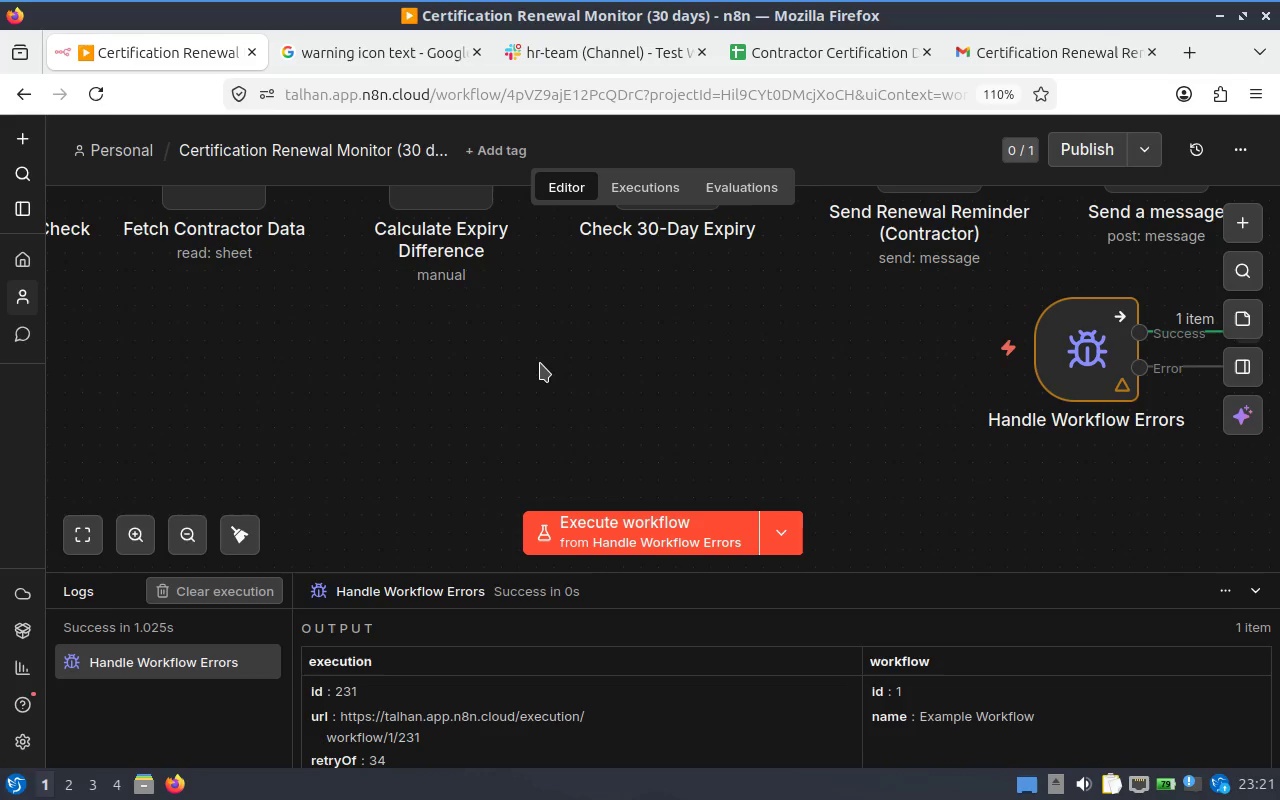 
hold_key(key=ControlLeft, duration=1.14)
scroll: coordinate [615, 361], scroll_direction: down, amount: 3.0
 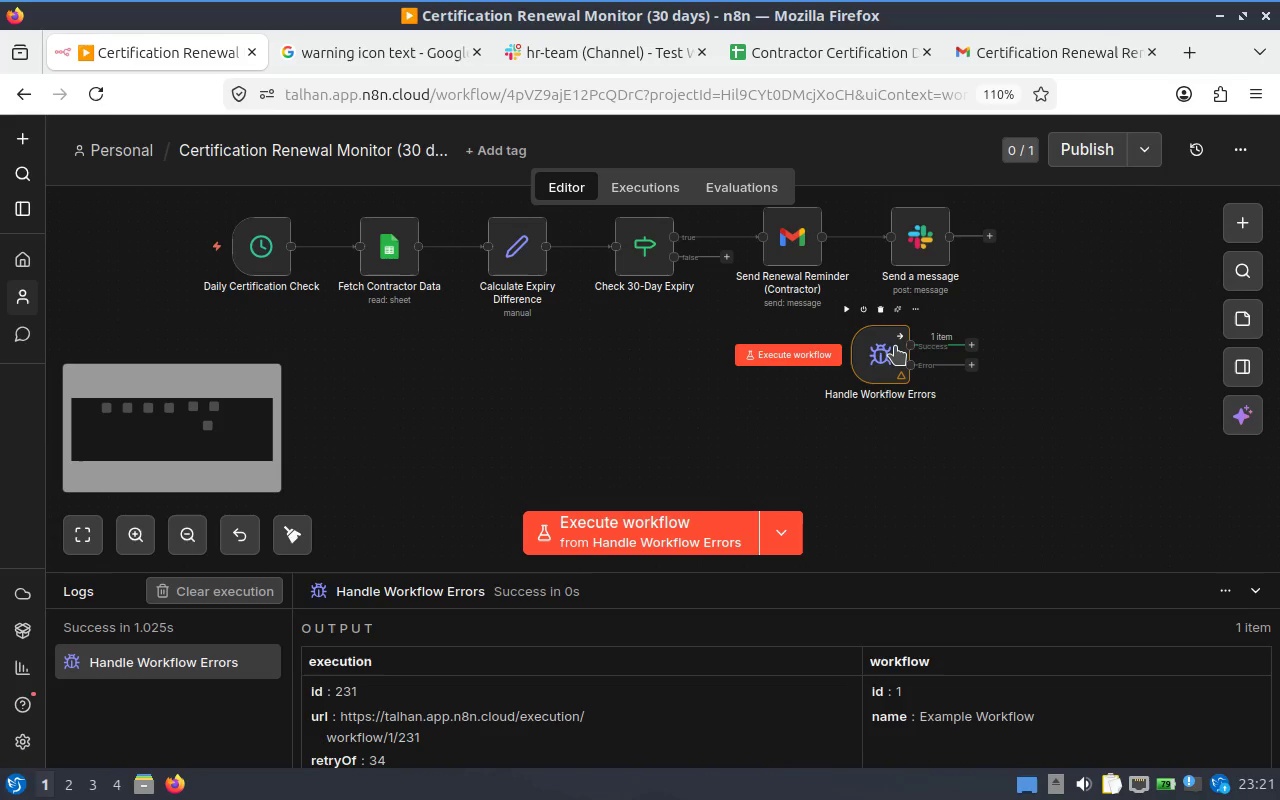 
left_click_drag(start_coordinate=[871, 359], to_coordinate=[487, 394])
 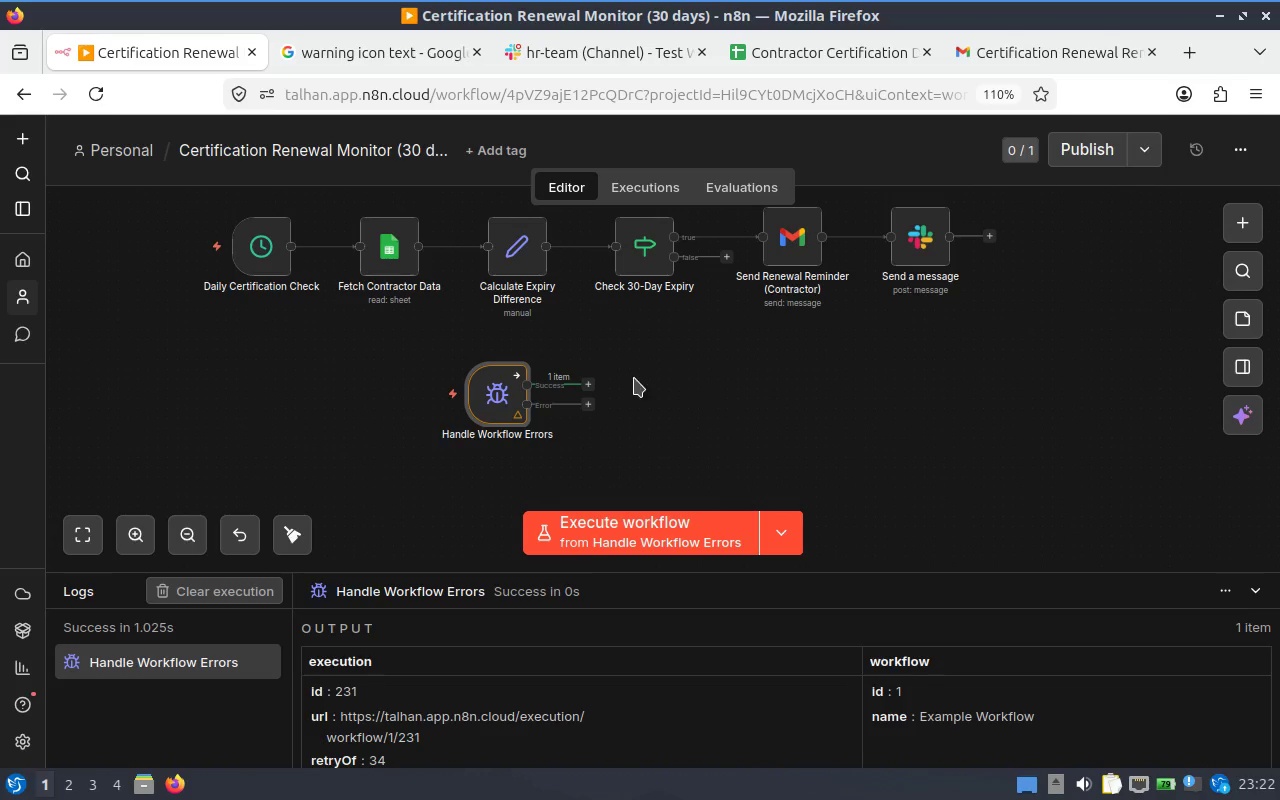 
hold_key(key=ControlLeft, duration=1.24)
scroll: coordinate [630, 378], scroll_direction: up, amount: 4.0
 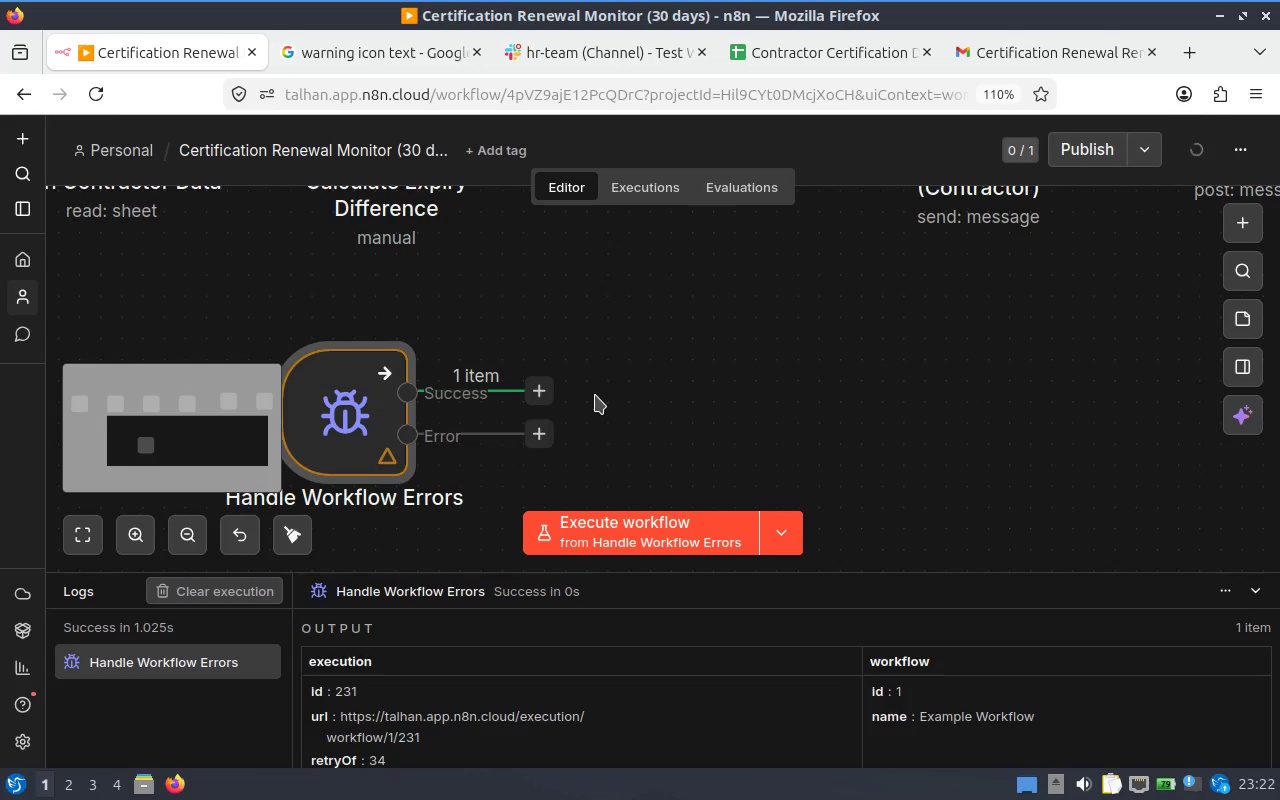 
left_click([594, 396])
 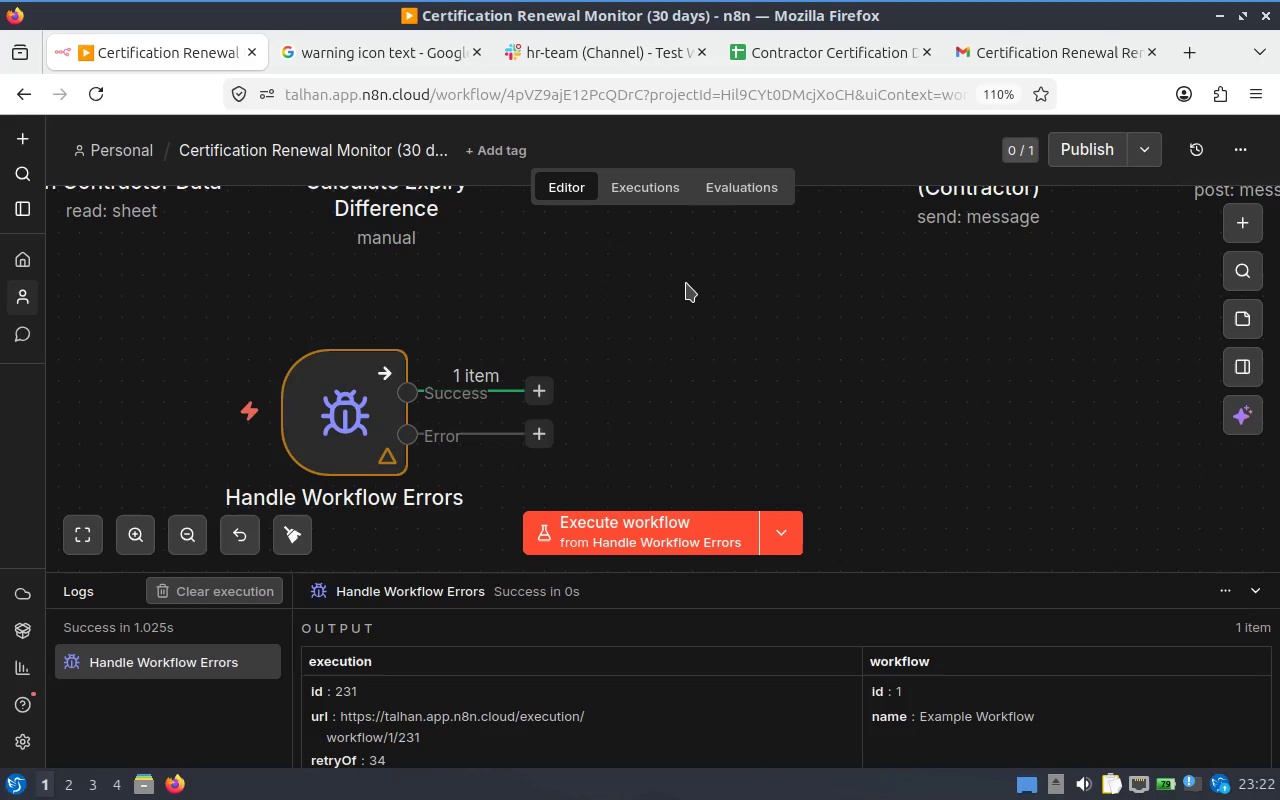 
wait(5.28)
 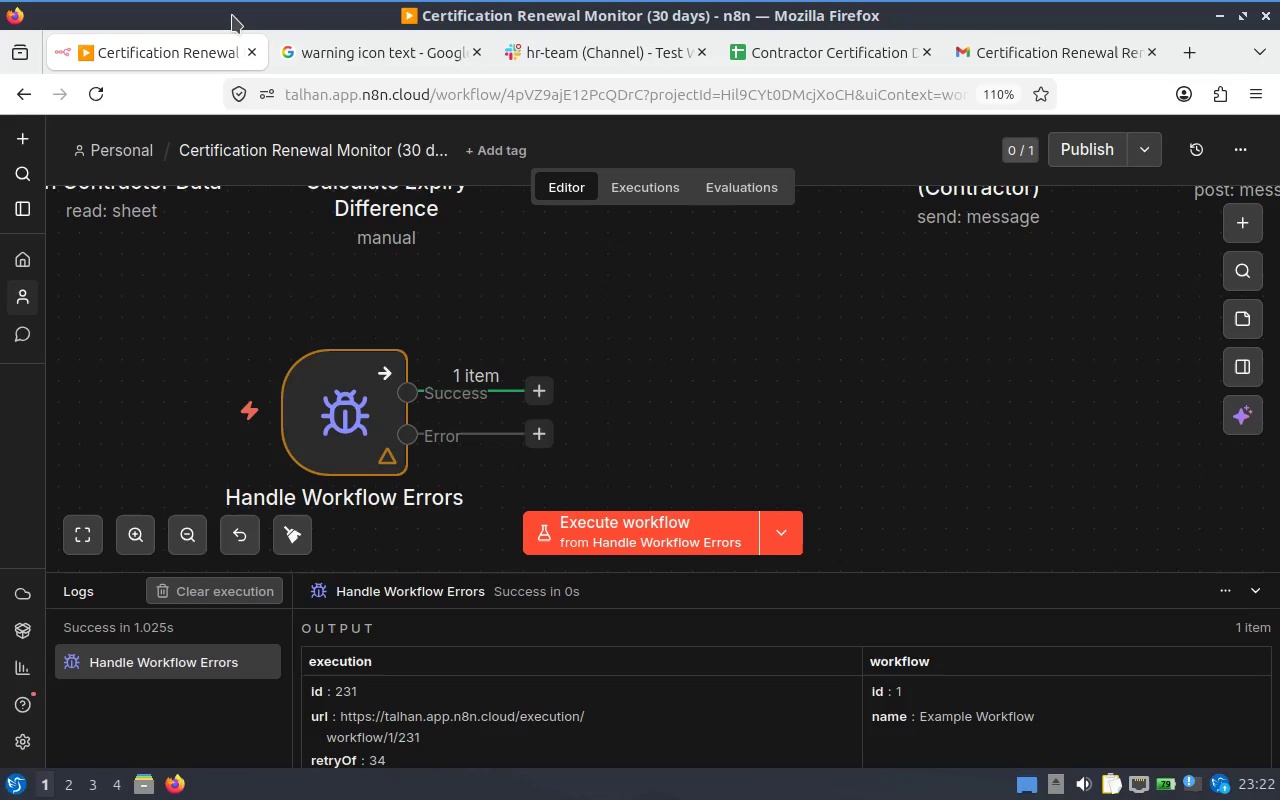 
middle_click([710, 282])
 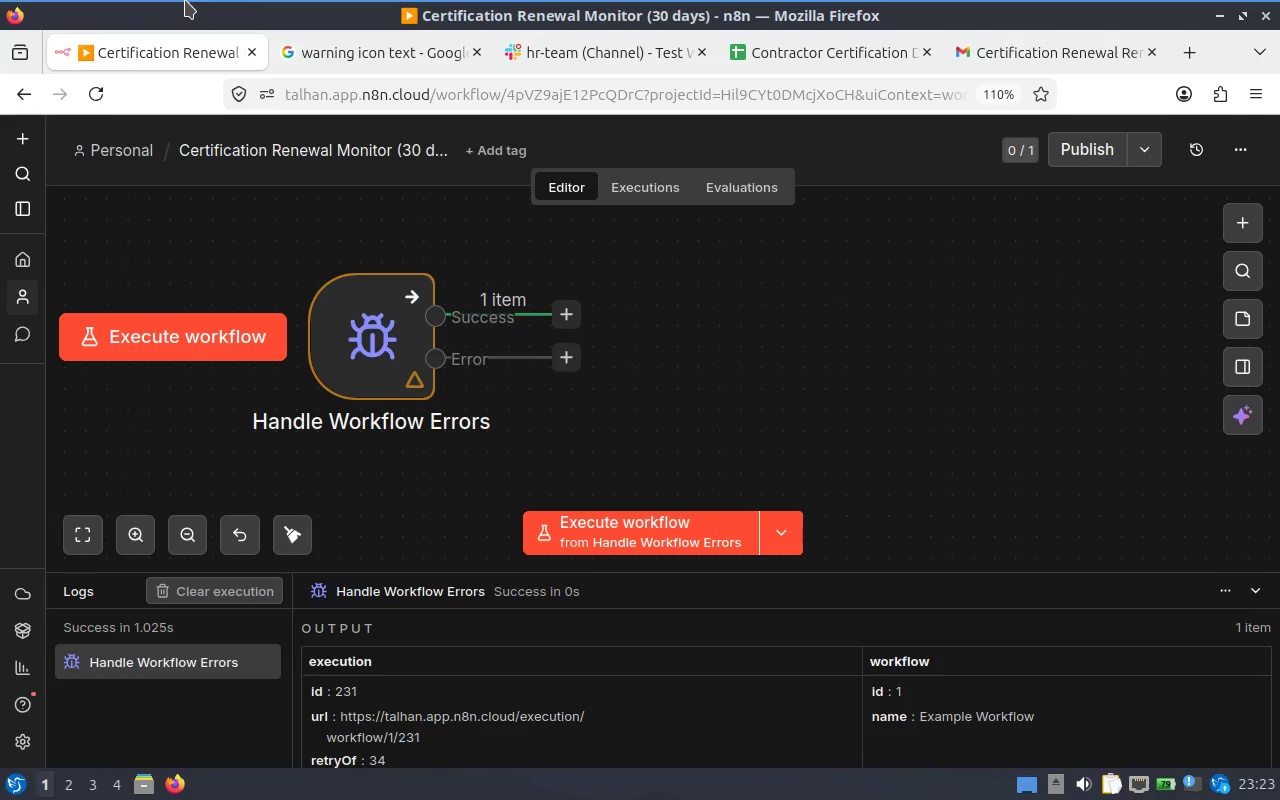 
wait(58.93)
 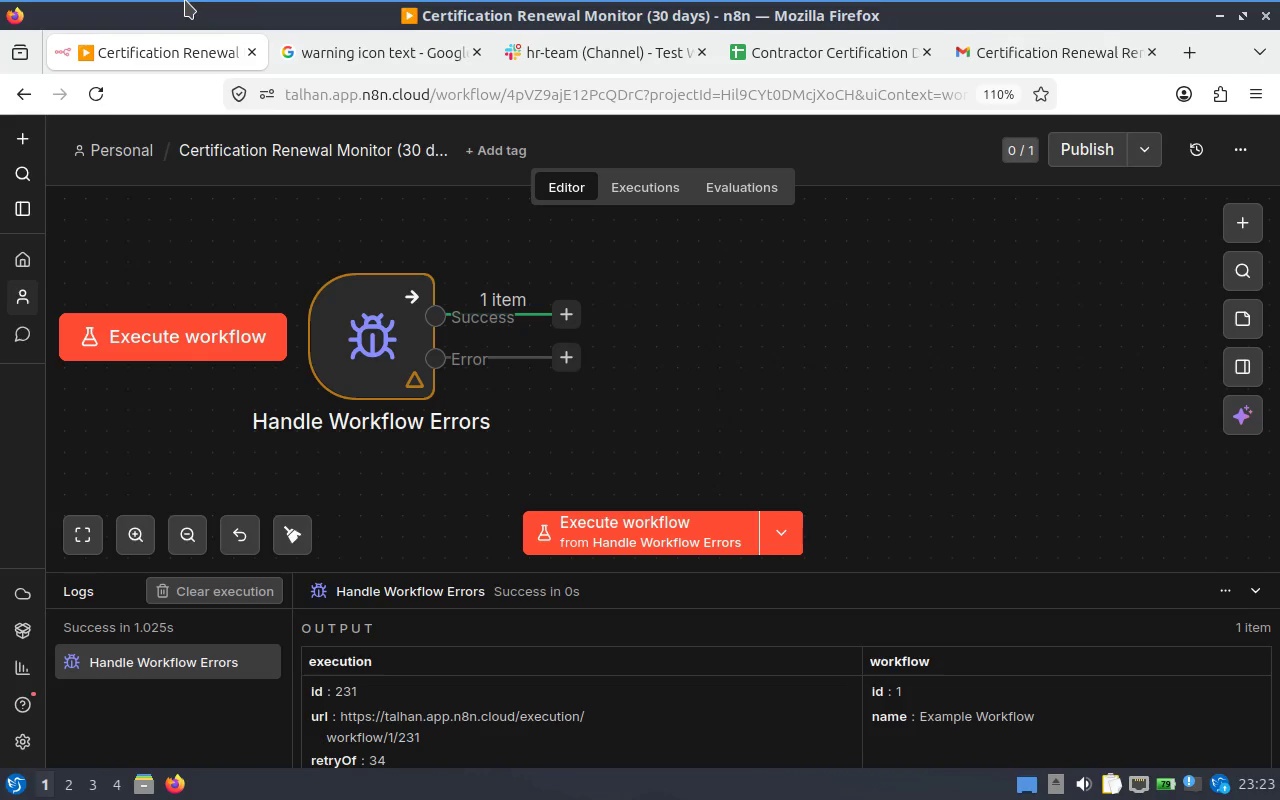 
type(slac)
 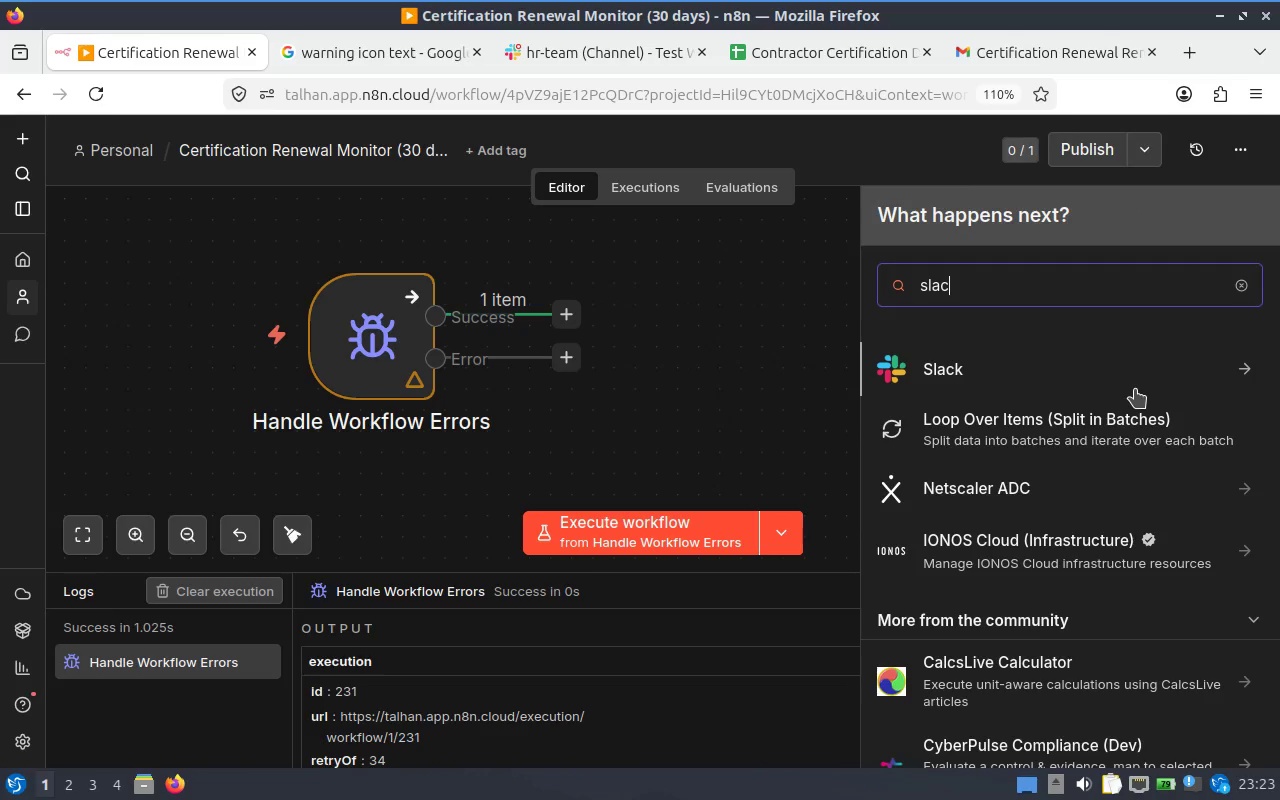 
left_click([1135, 371])
 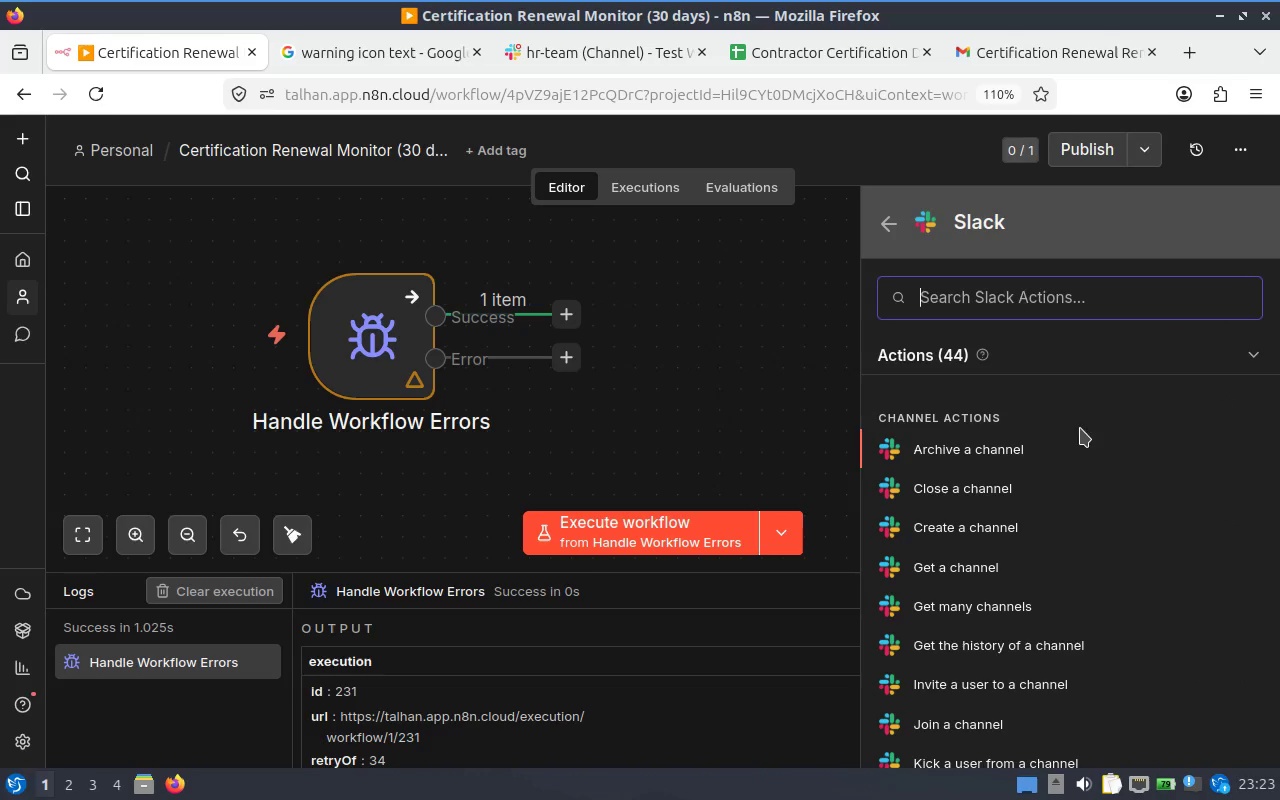 
scroll: coordinate [1087, 536], scroll_direction: down, amount: 2.0
 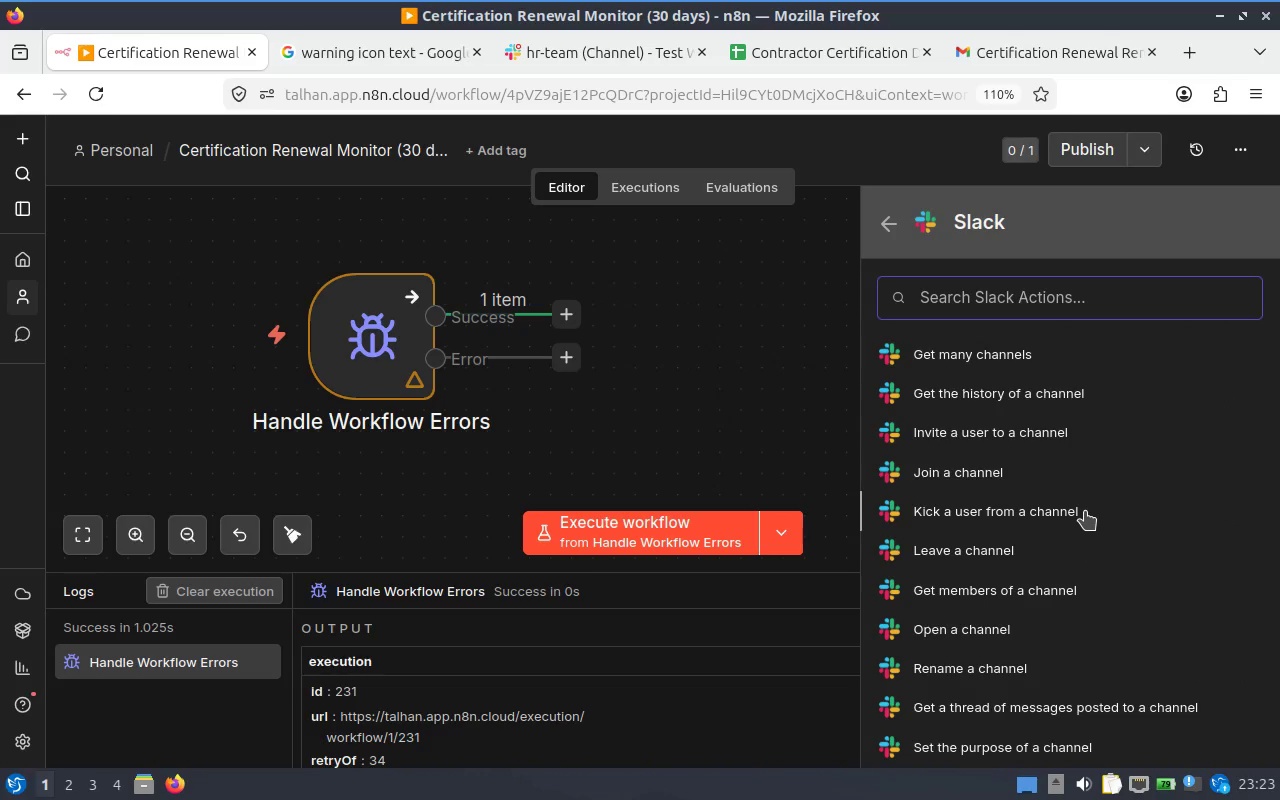 
type(se)
 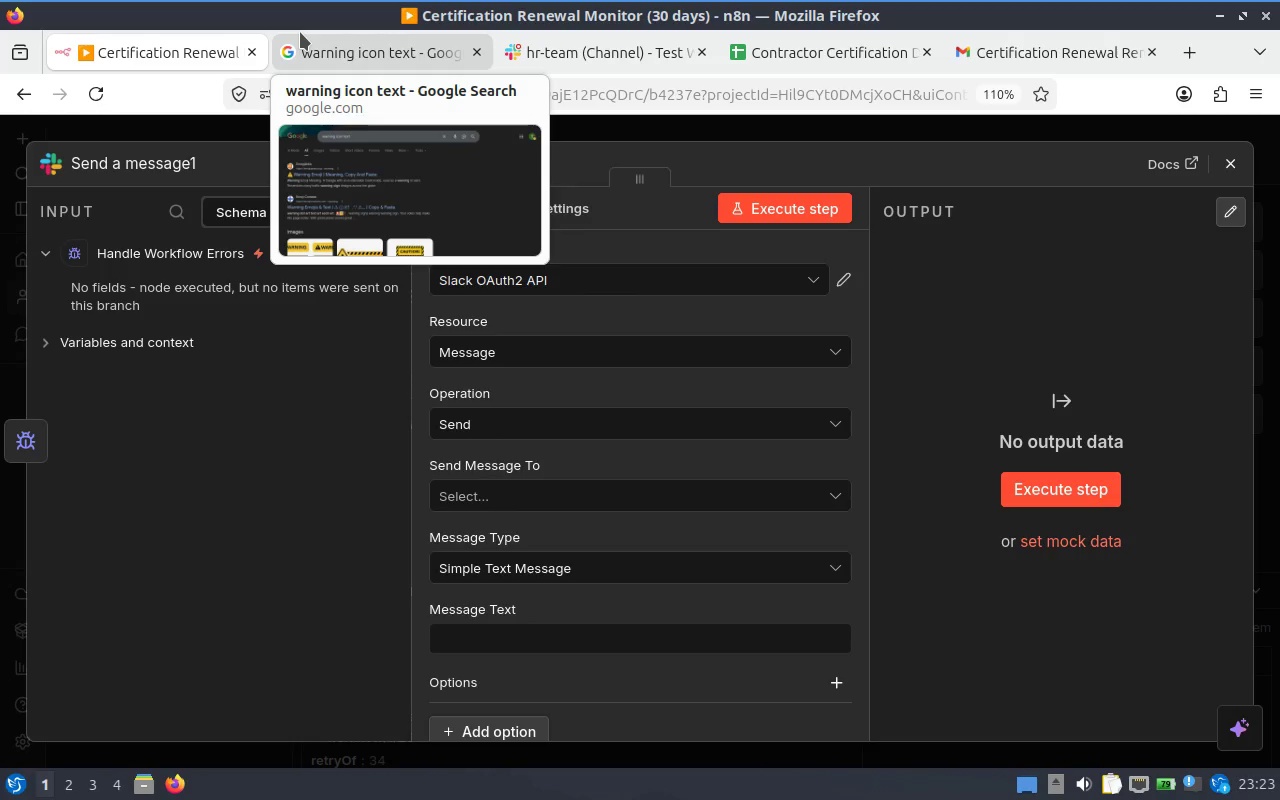 
wait(33.12)
 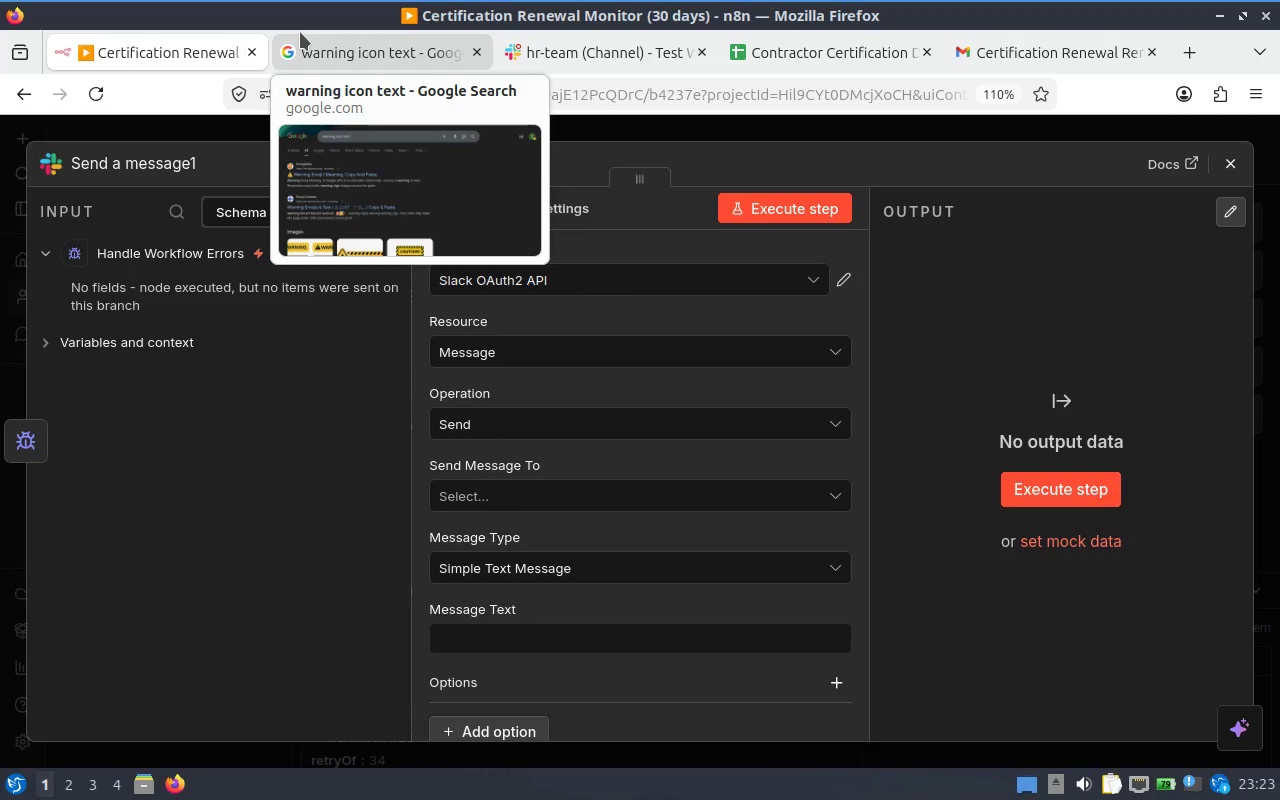 
left_click([648, 493])
 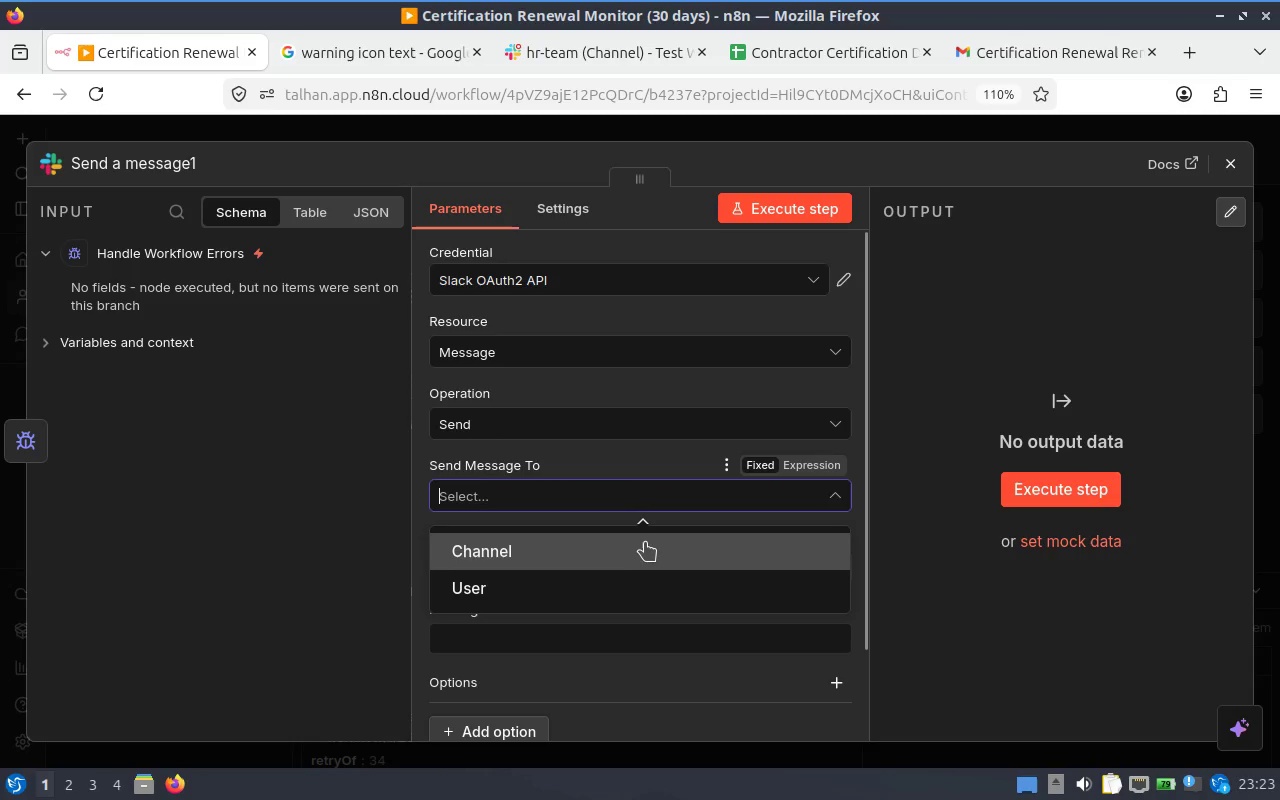 
left_click([645, 545])
 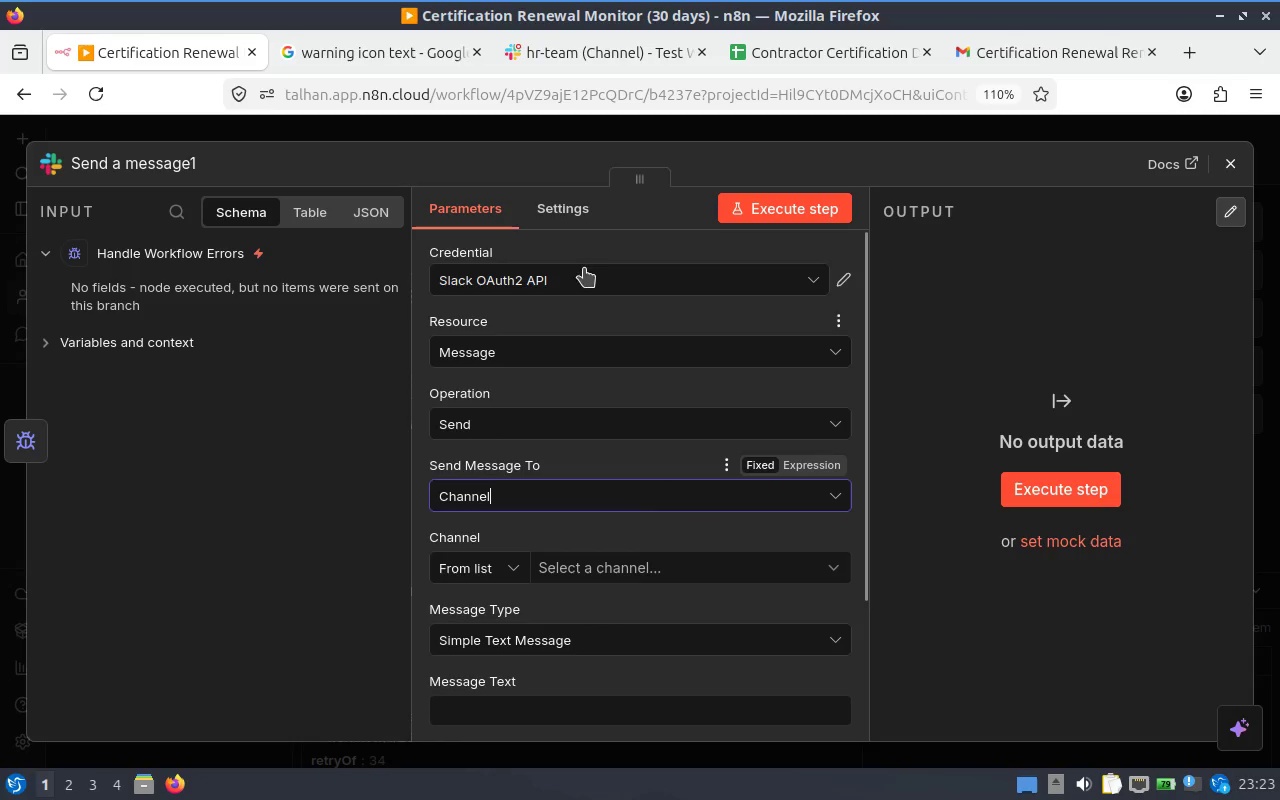 
scroll: coordinate [592, 442], scroll_direction: down, amount: 1.0
 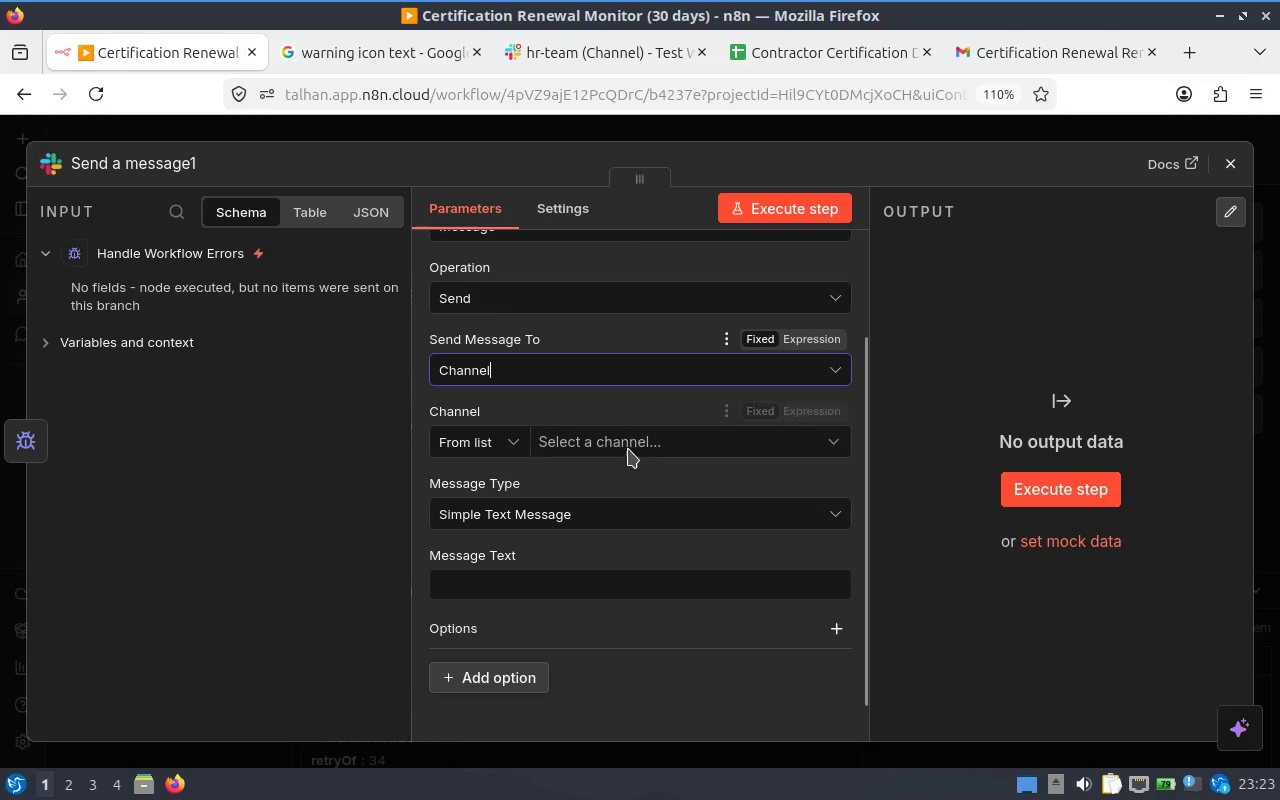 
left_click([627, 443])
 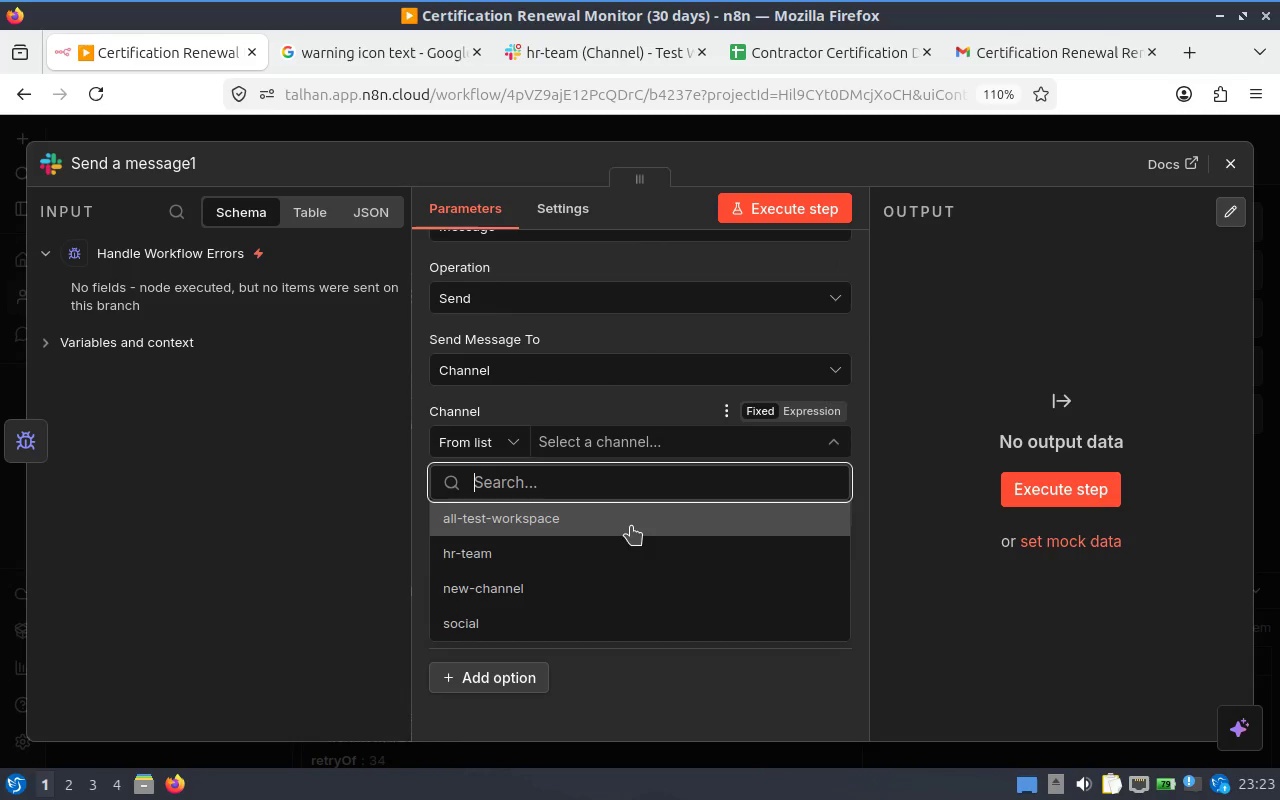 
scroll: coordinate [633, 602], scroll_direction: down, amount: 1.0
 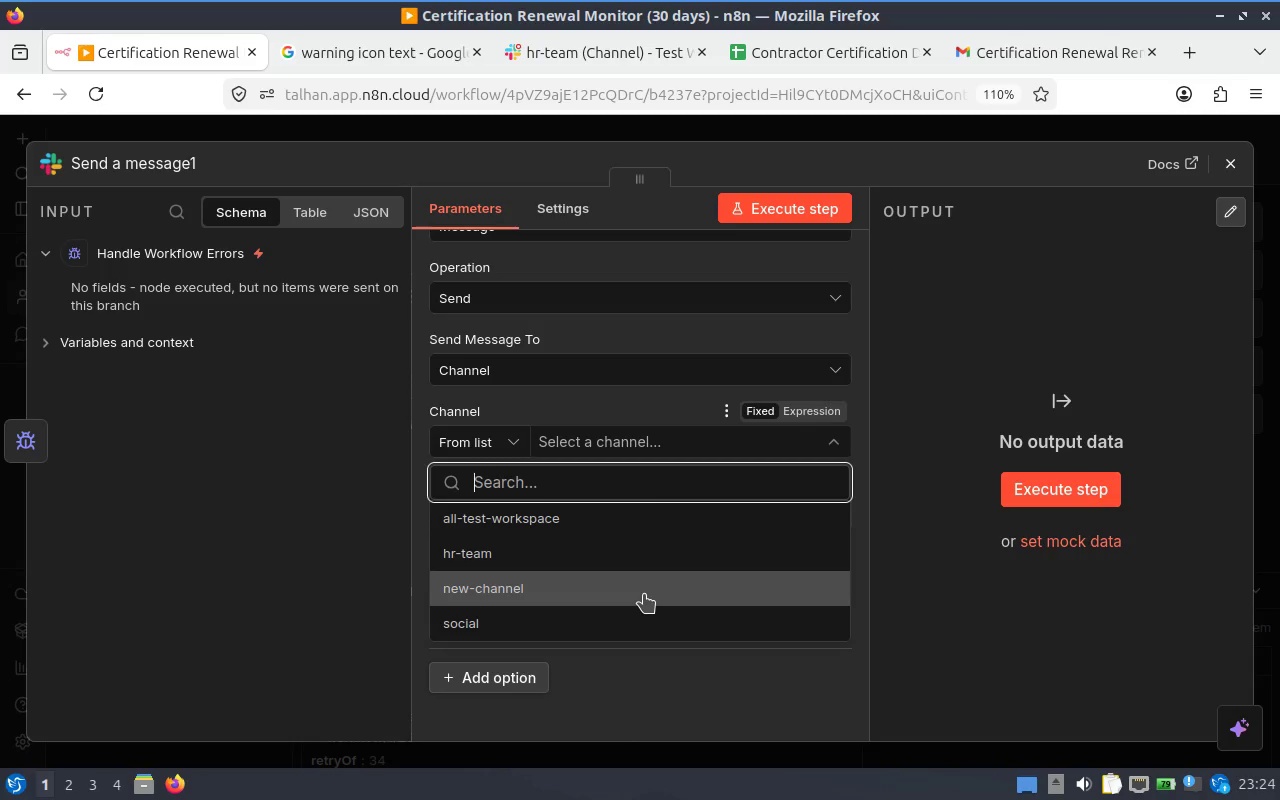 
wait(6.96)
 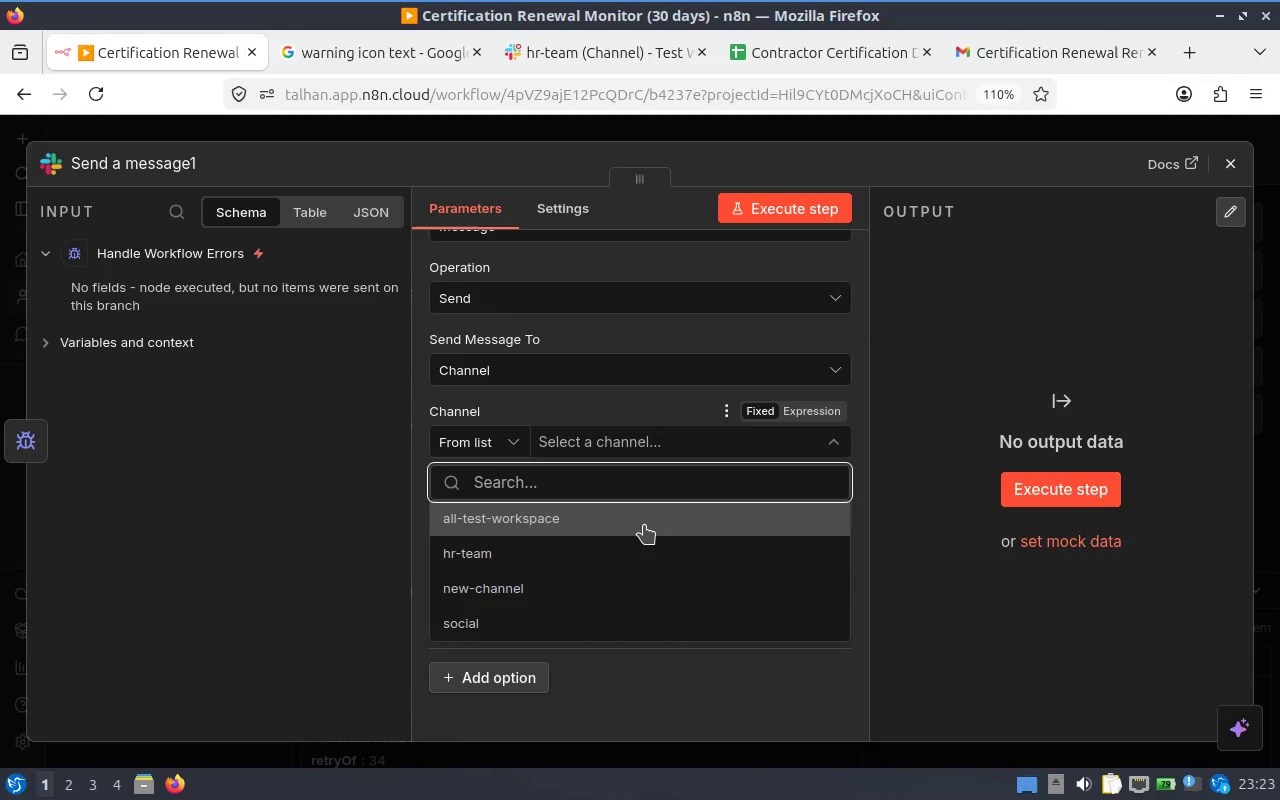 
left_click([644, 594])
 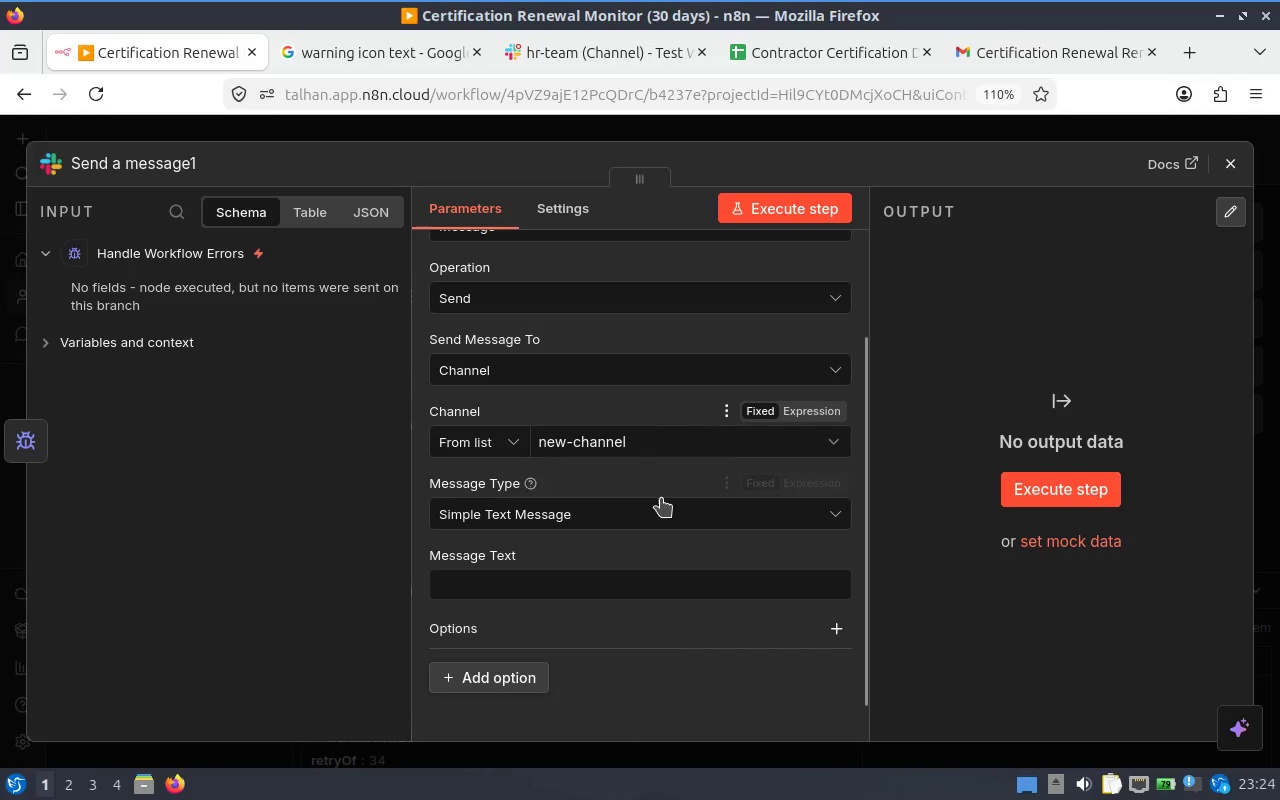 
left_click([657, 508])
 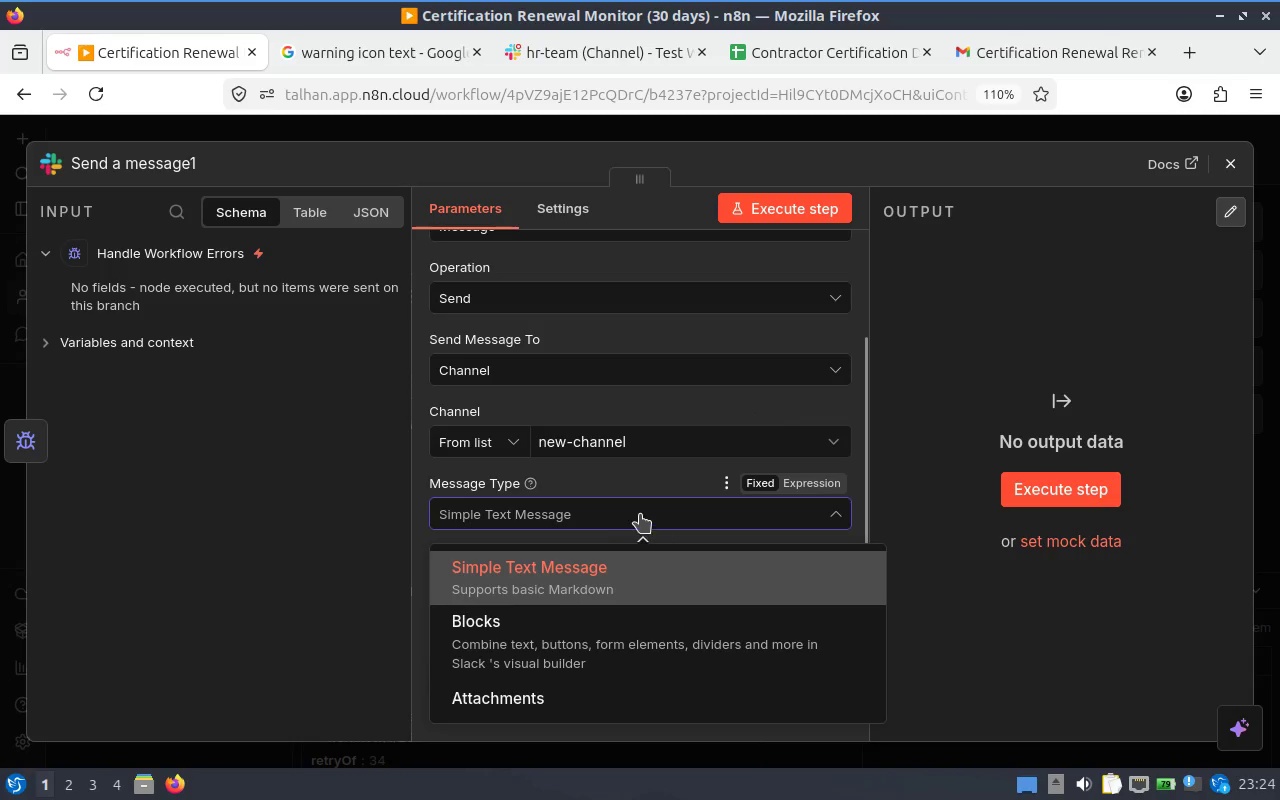 
left_click([820, 488])
 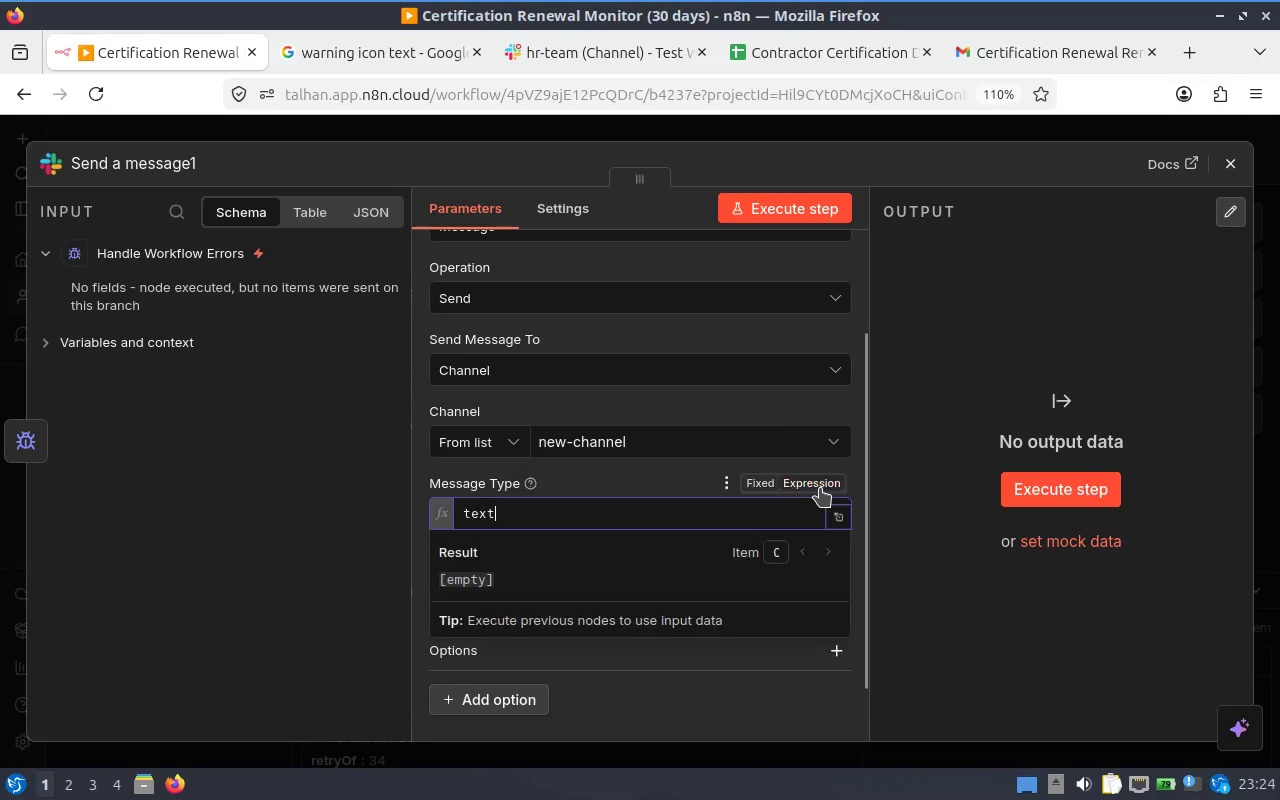 
left_click([820, 488])
 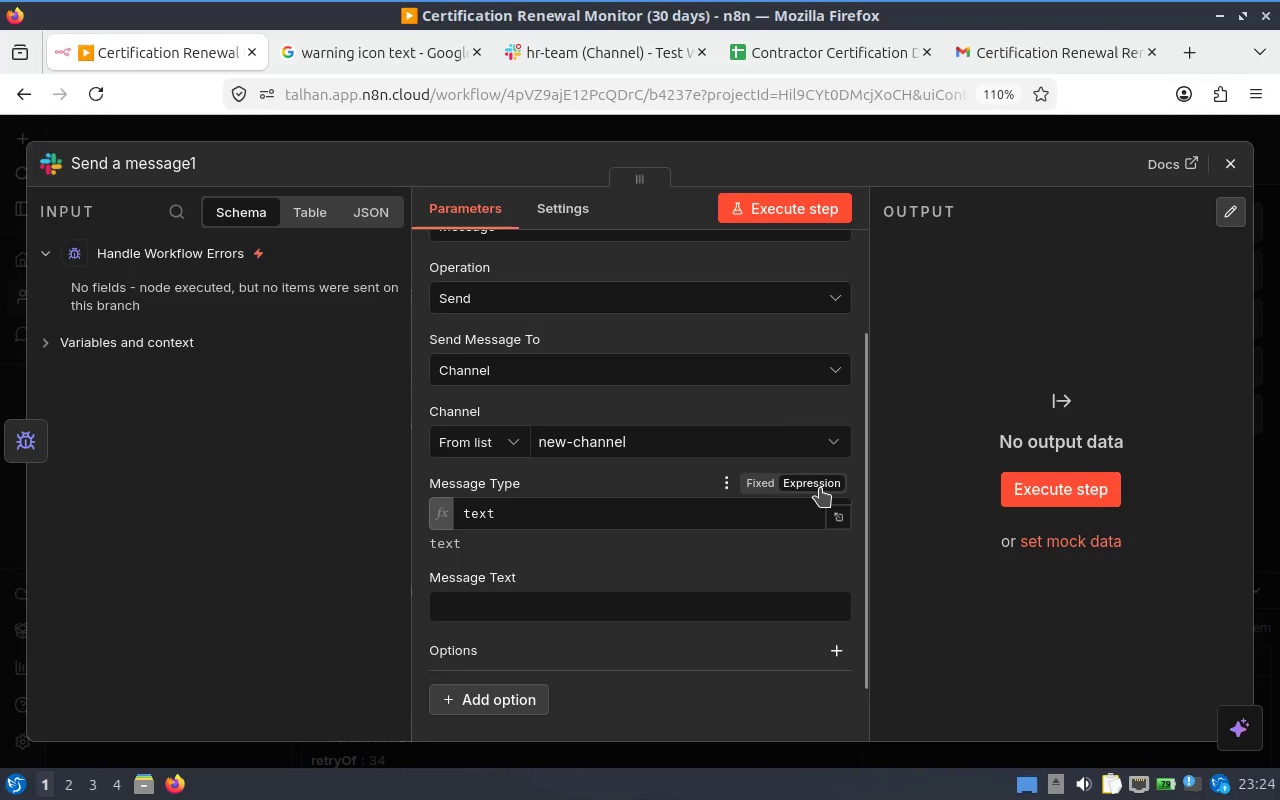 
left_click([820, 488])
 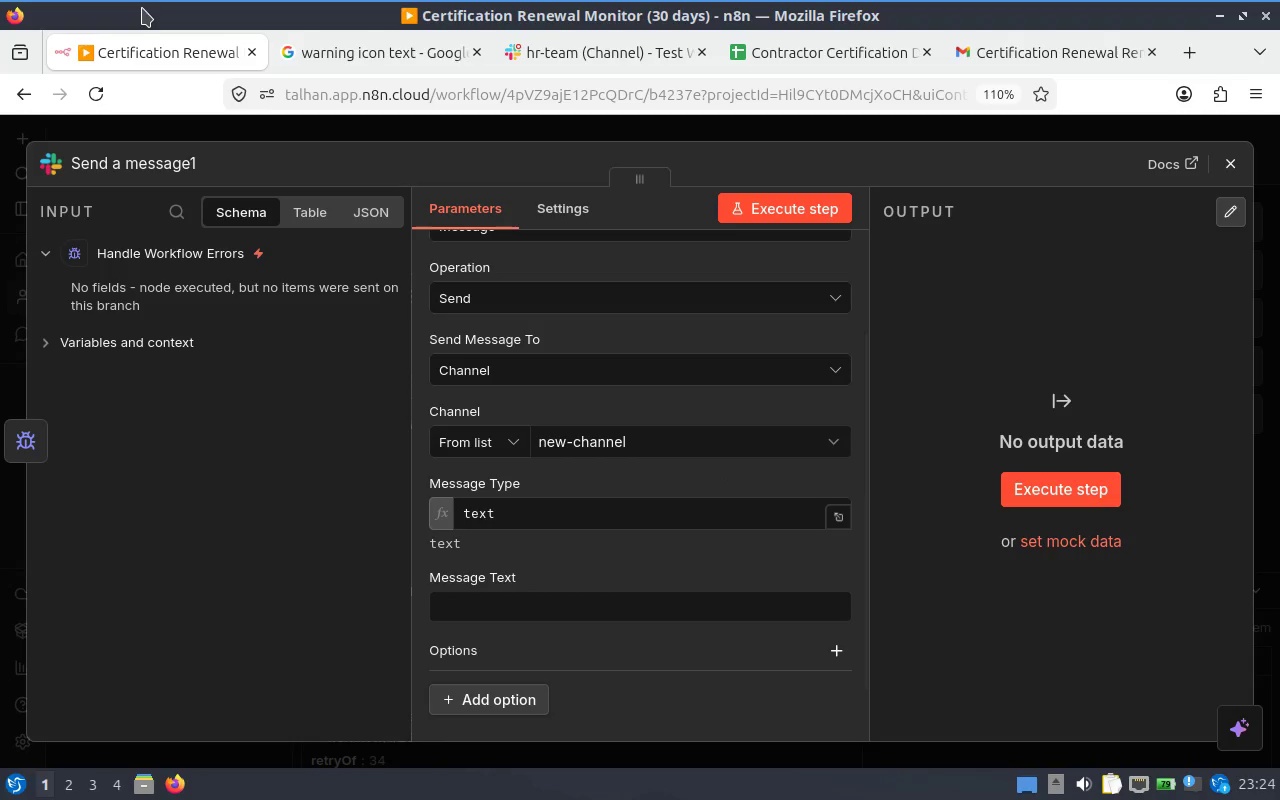 
left_click([371, 54])
 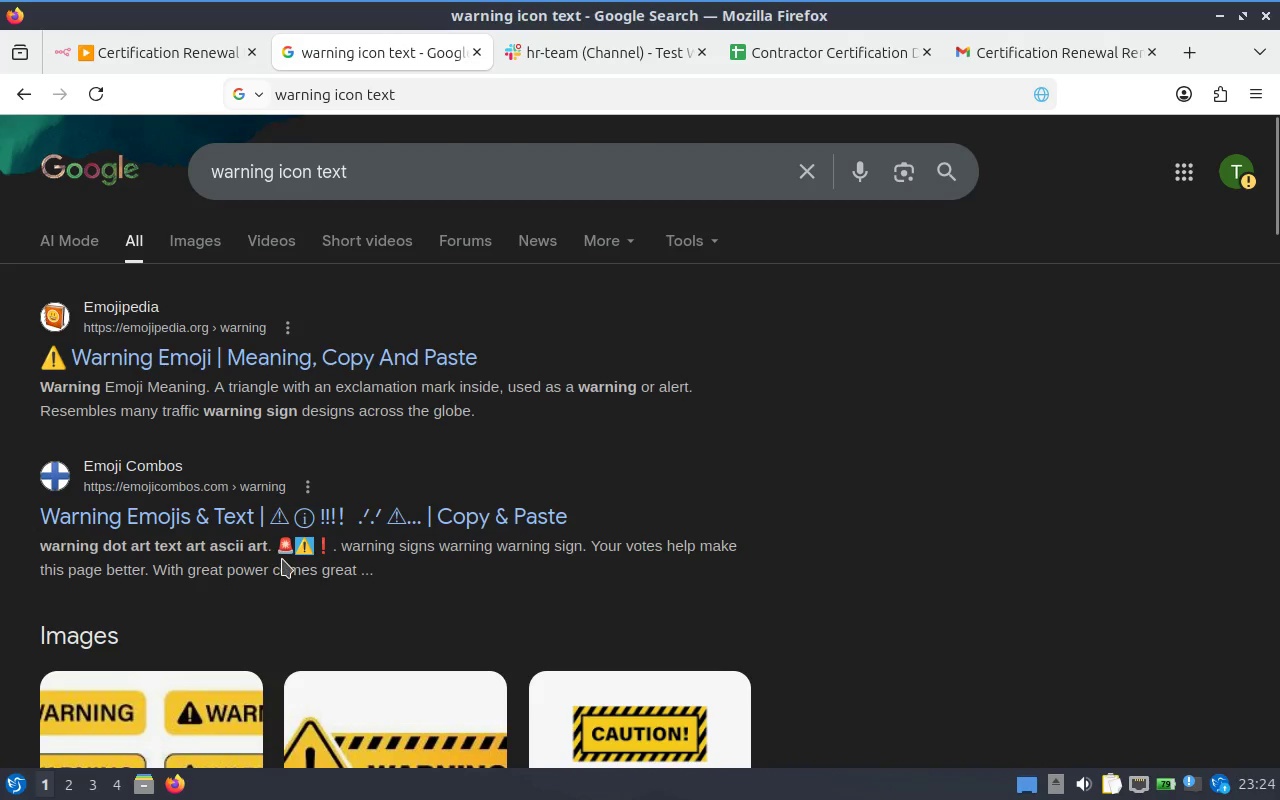 
key(Control+ControlLeft)
 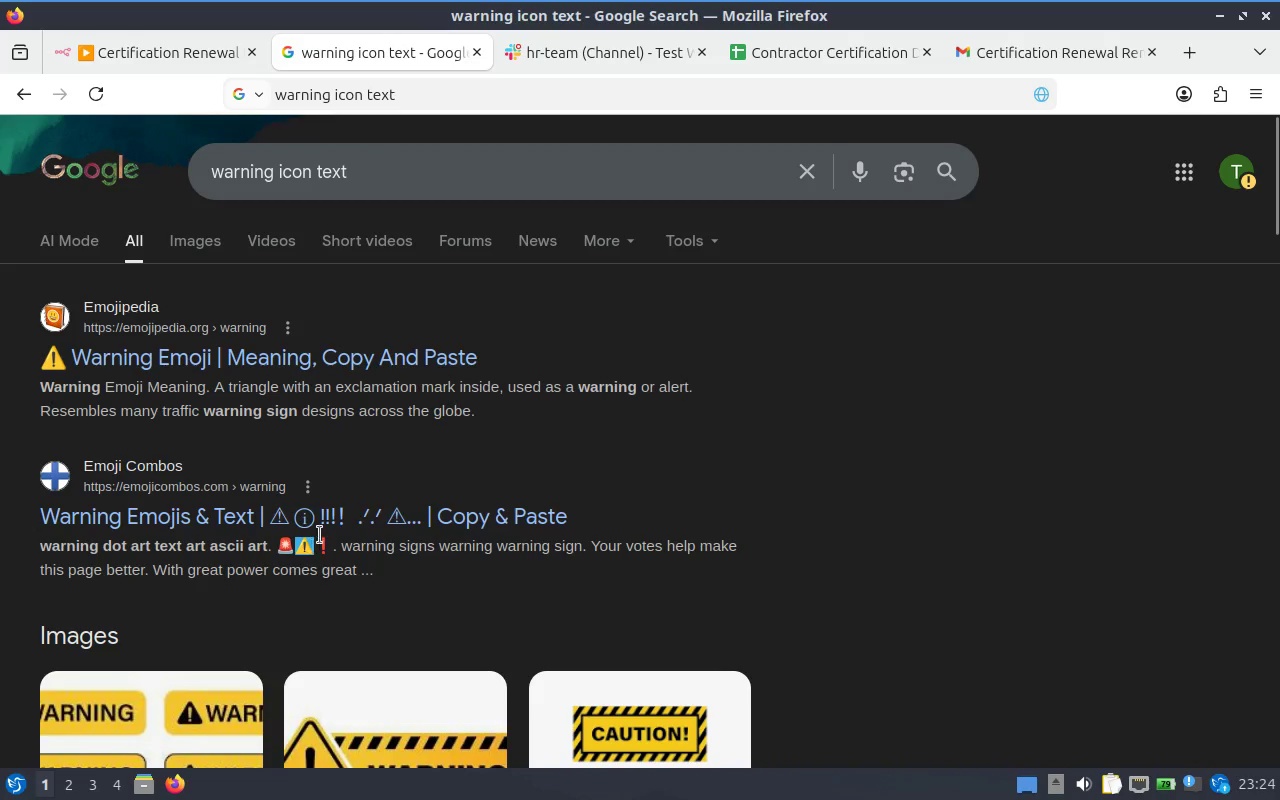 
key(Control+C)
 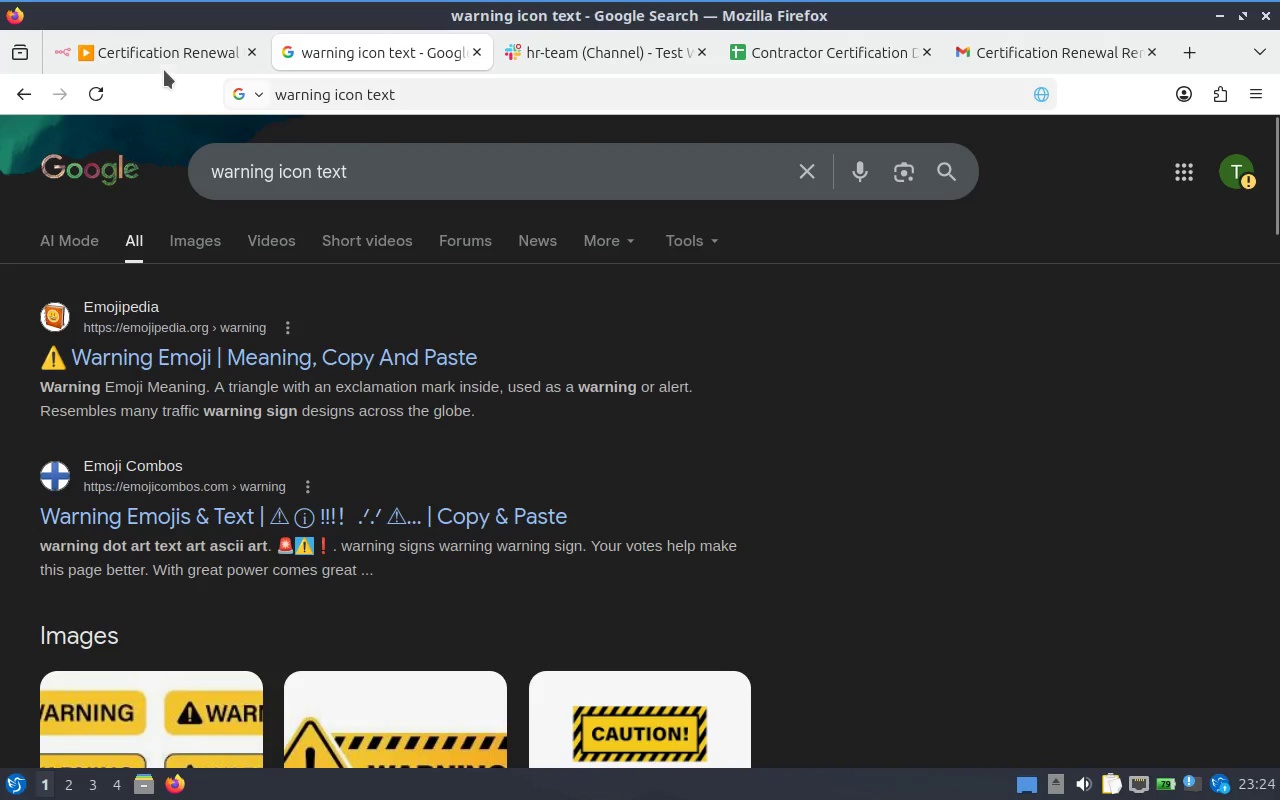 
left_click([165, 63])
 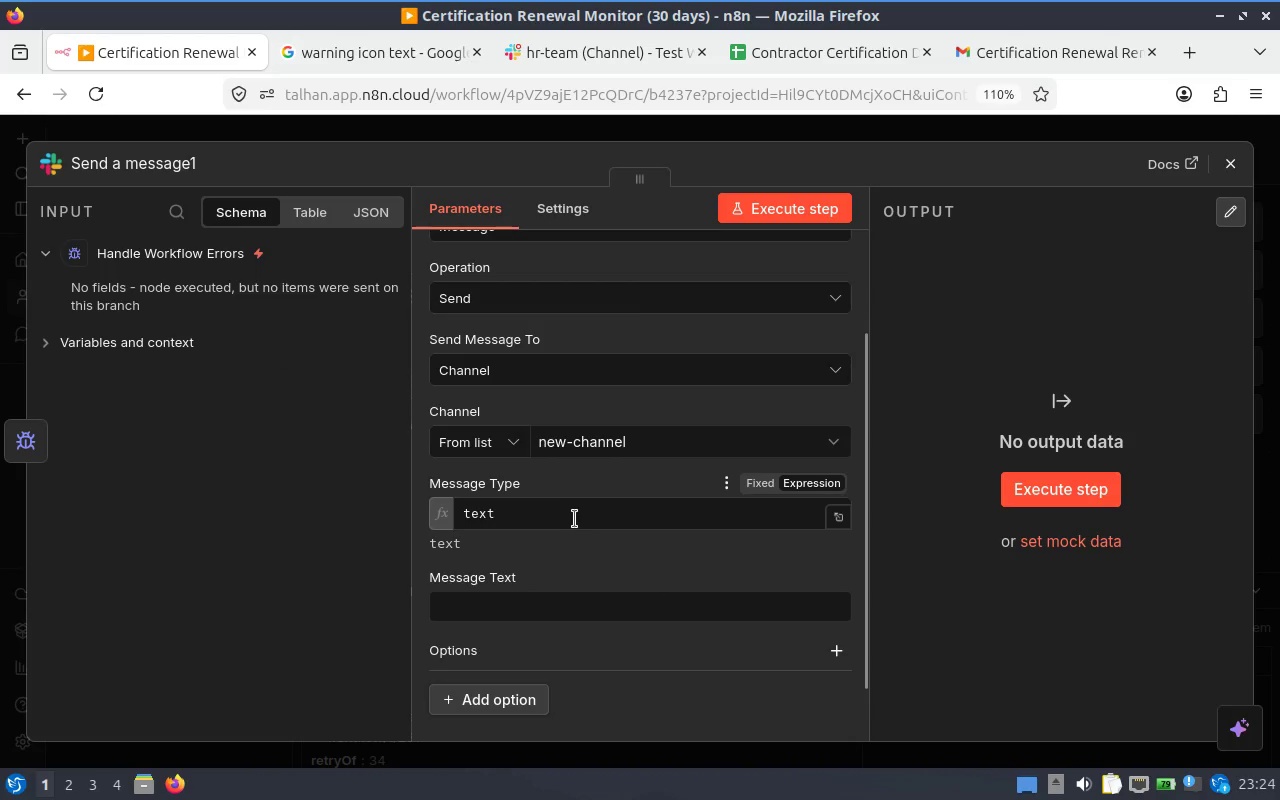 
left_click([550, 512])
 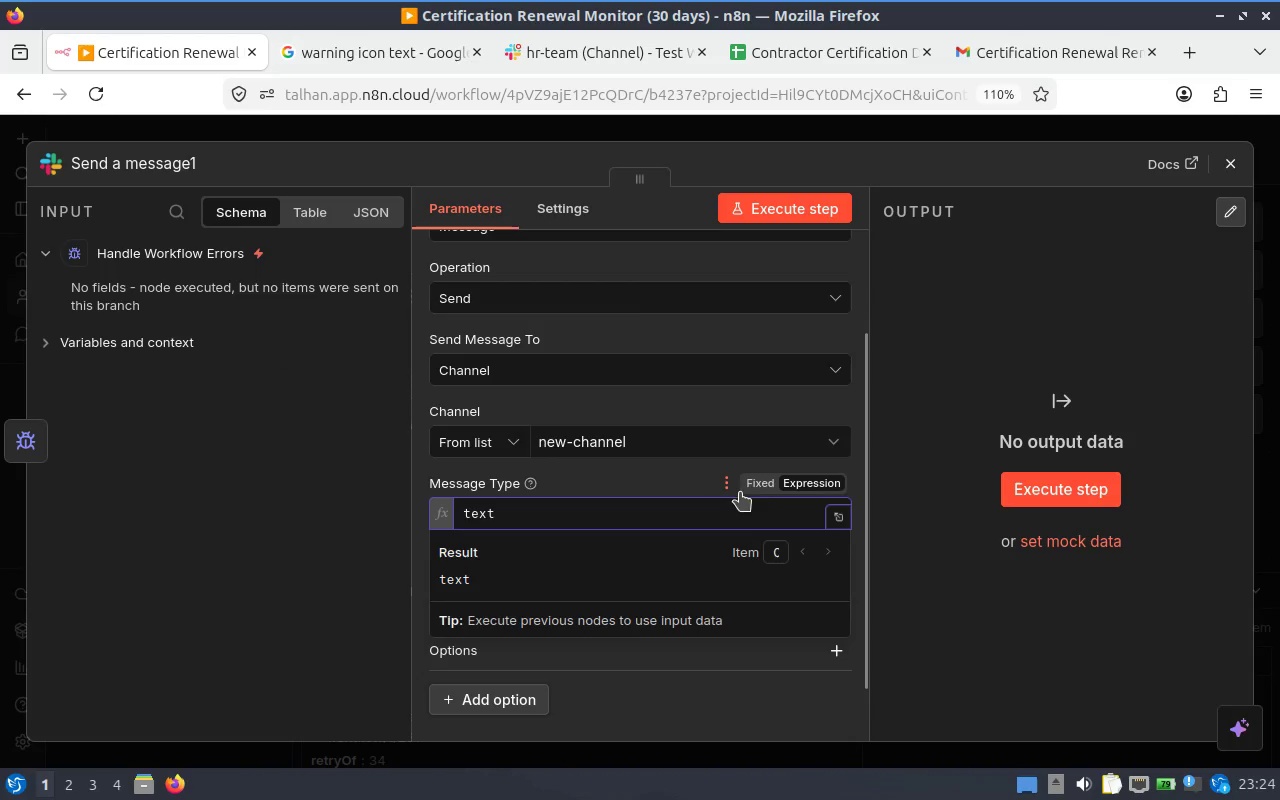 
left_click([635, 500])
 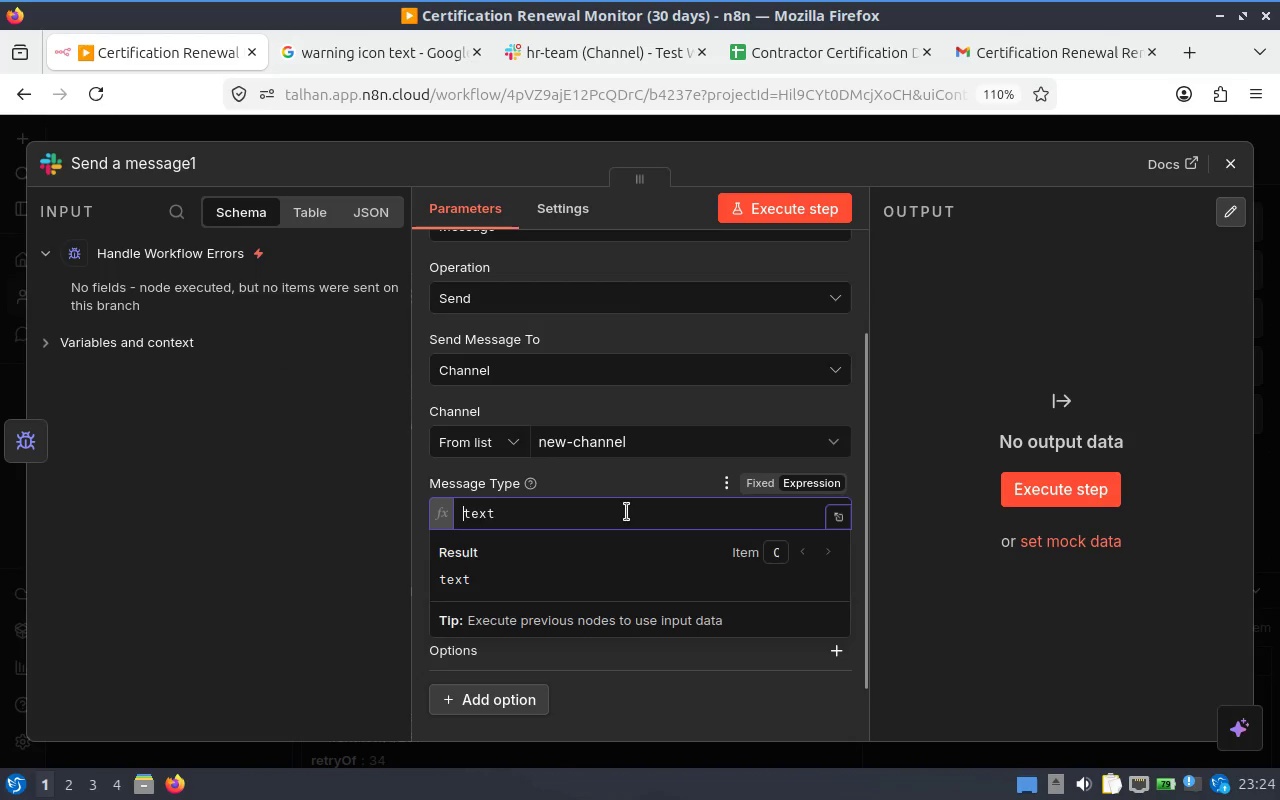 
left_click([629, 515])
 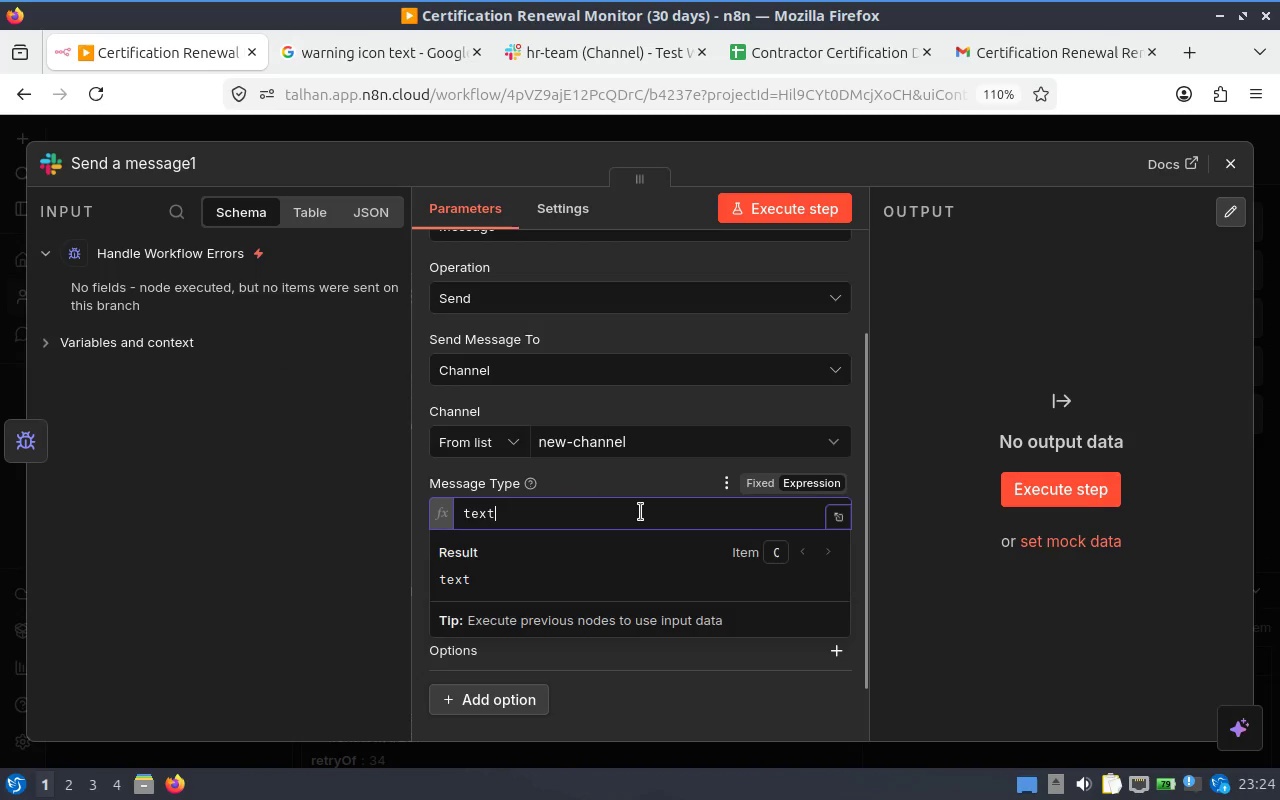 
left_click([640, 512])
 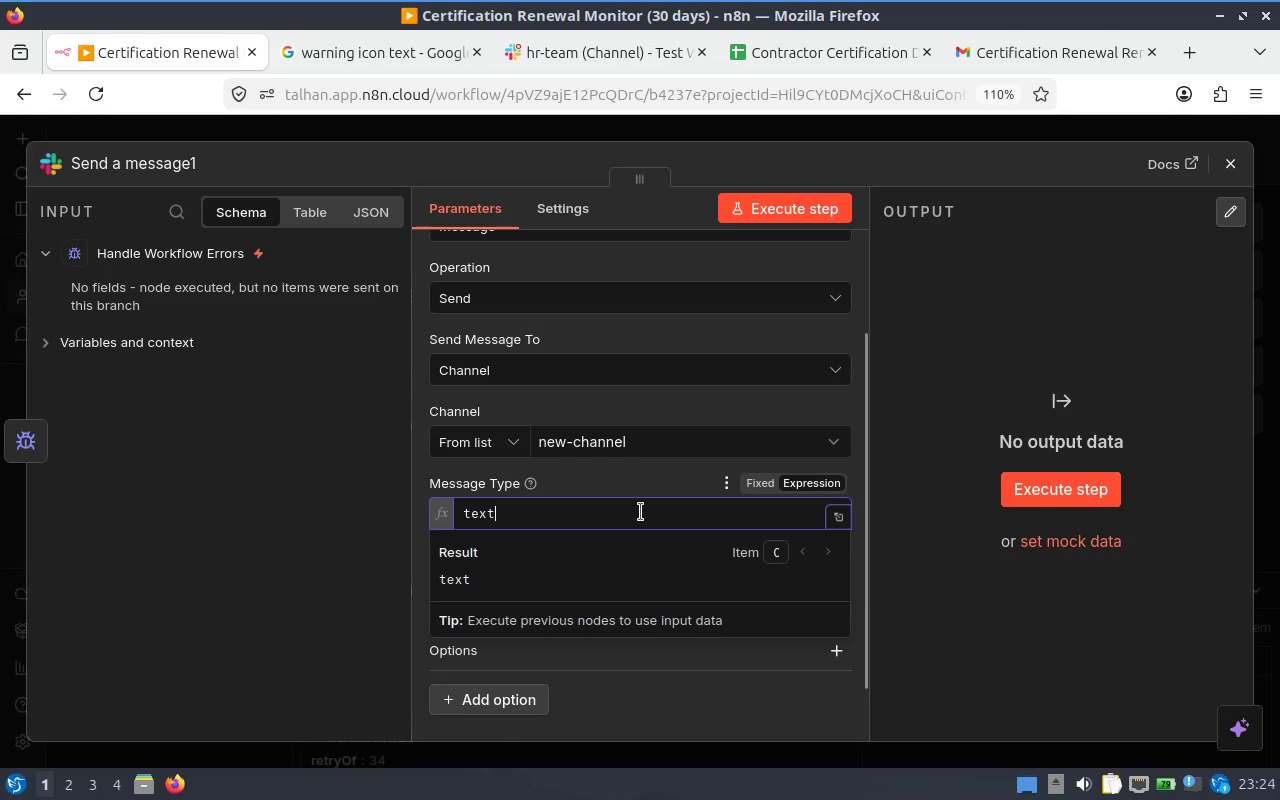 
left_click([640, 512])
 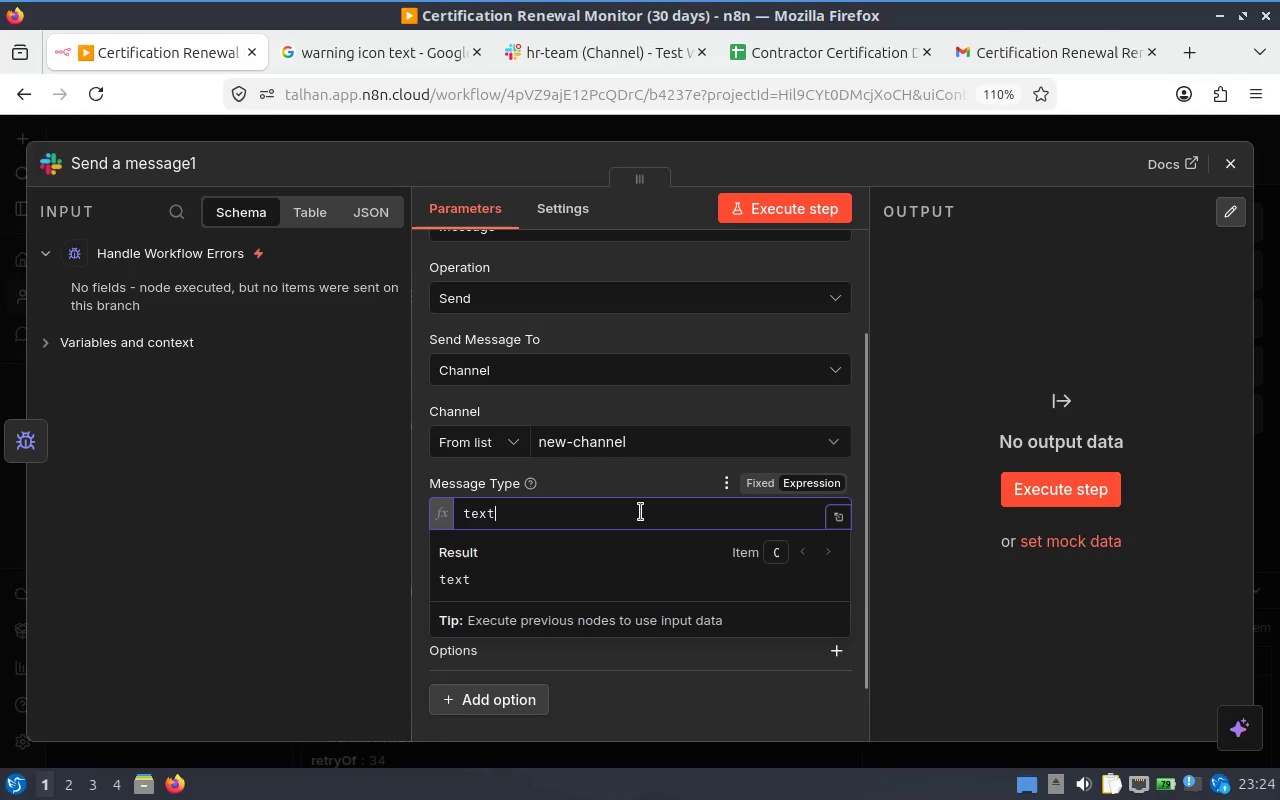 
left_click([640, 512])
 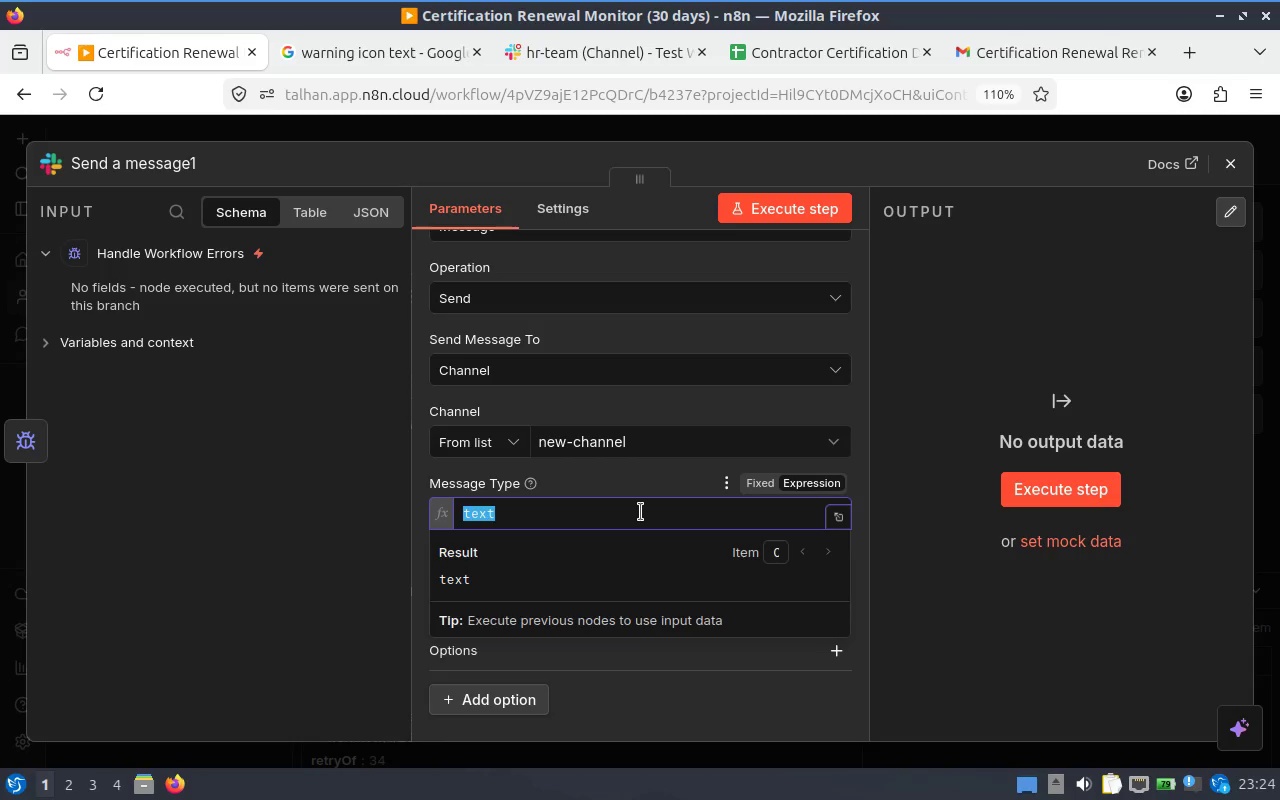 
key(Backspace)
 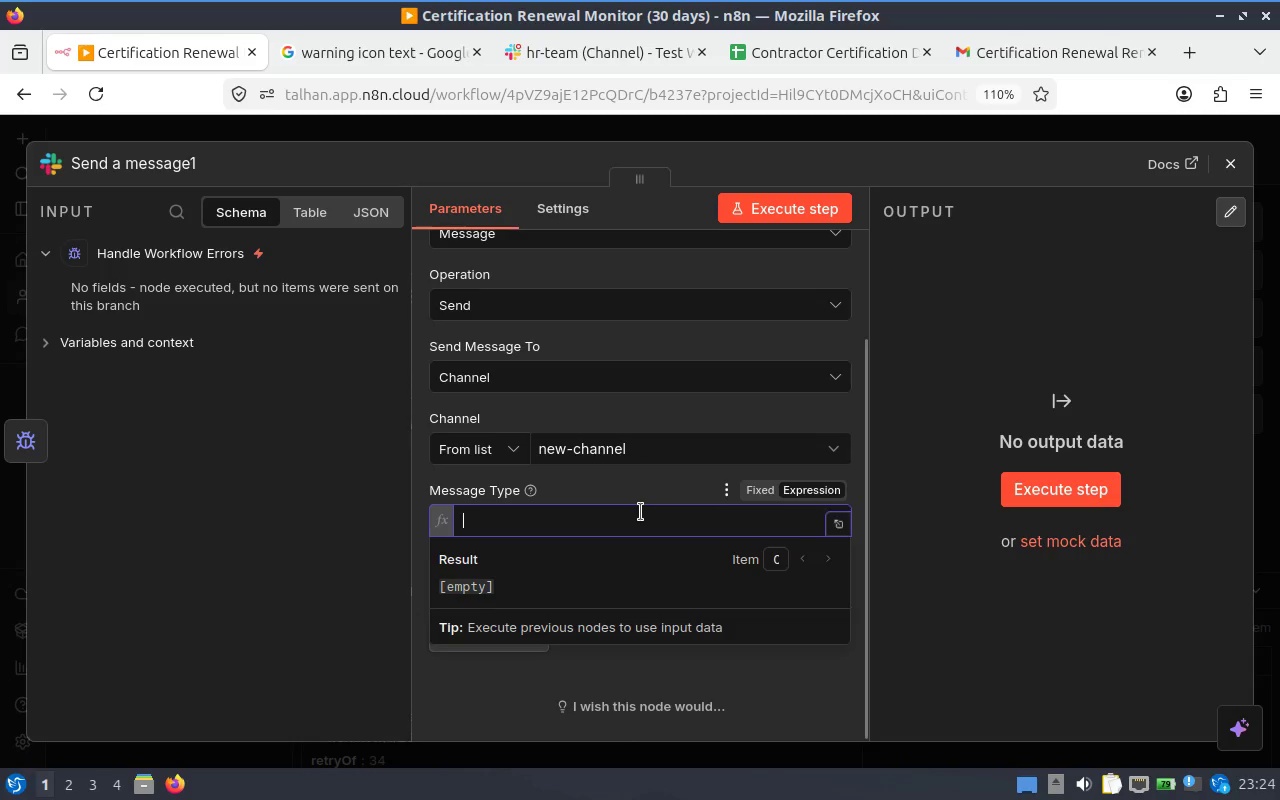 
key(Control+V)
 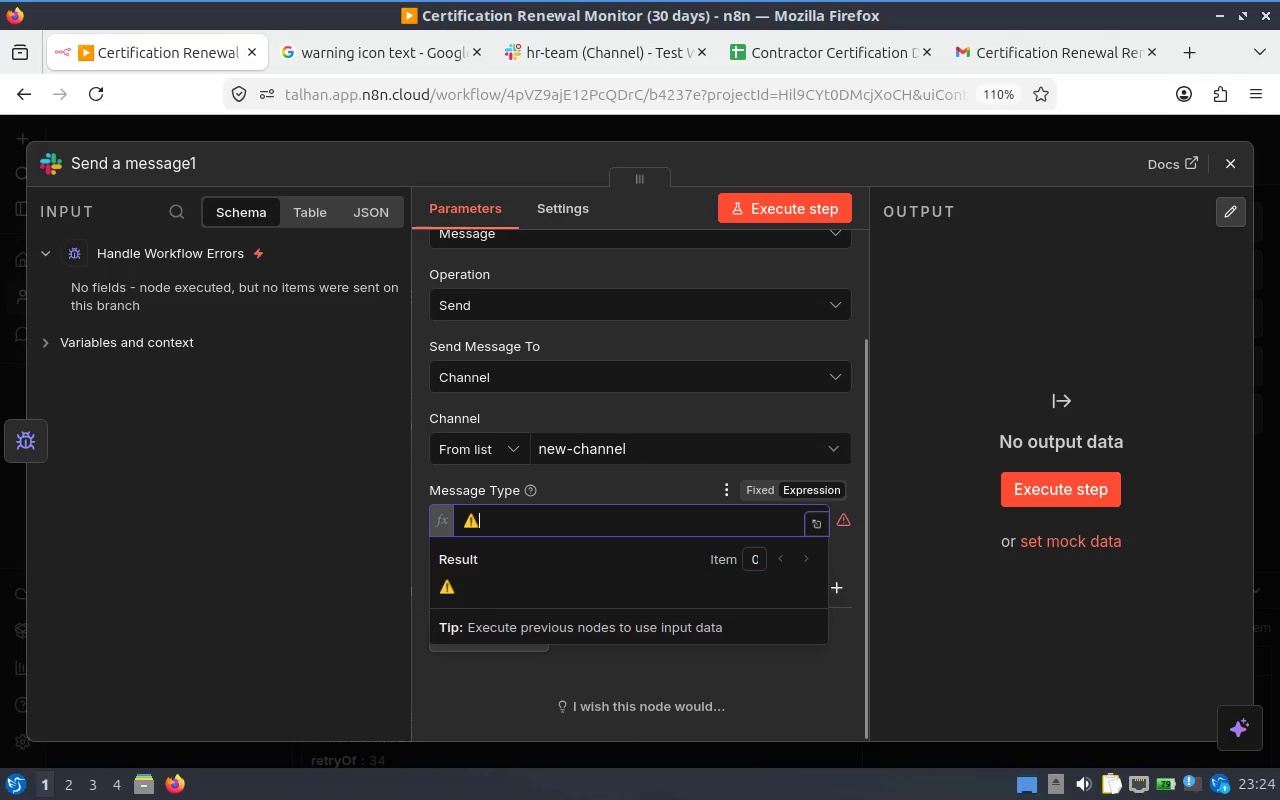 
type( Workflow Error Alert)
 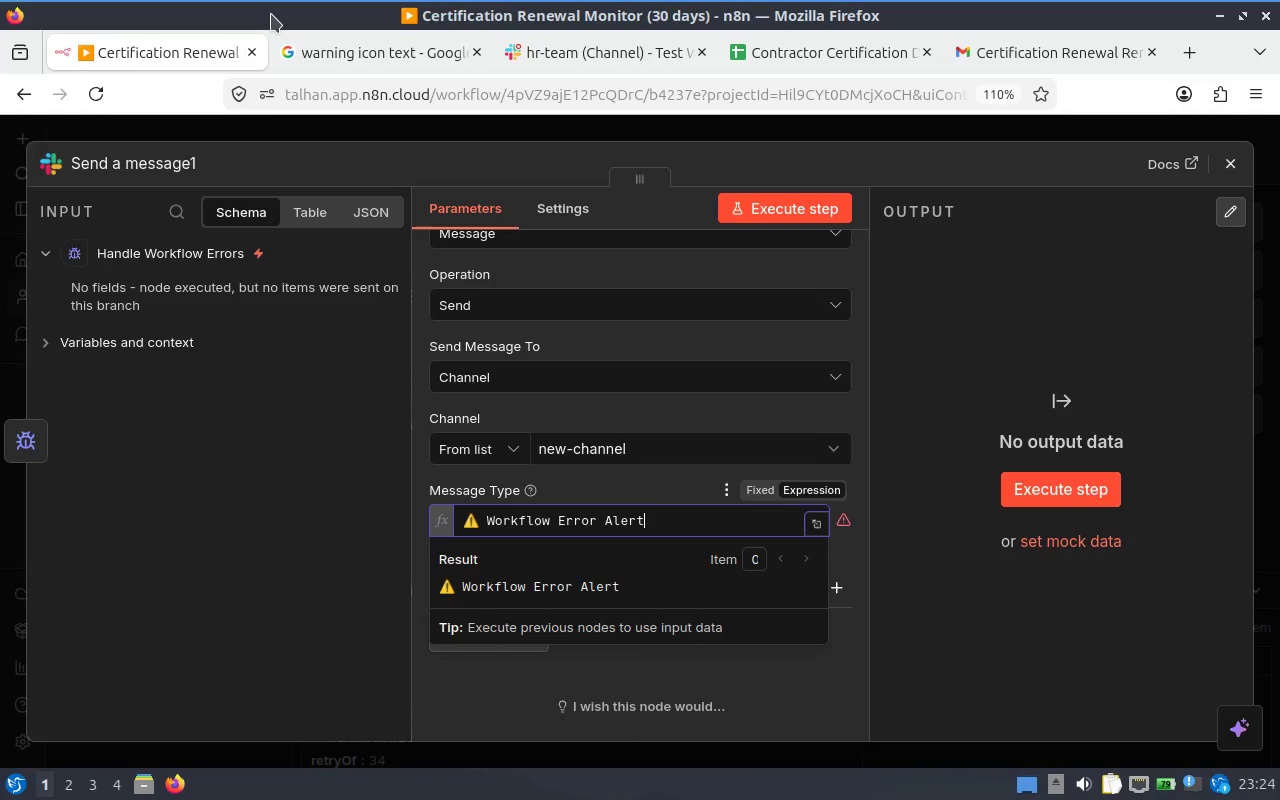 
key(Enter)
 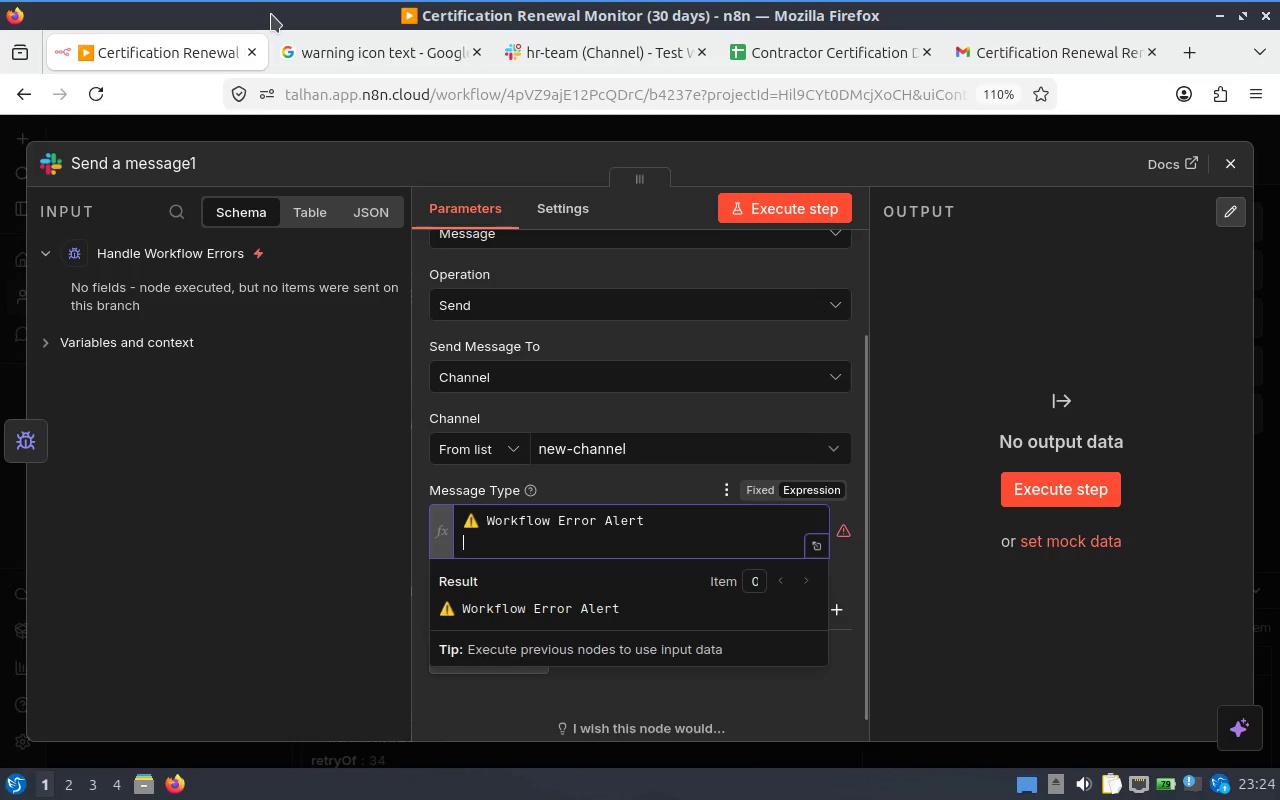 
key(Enter)
 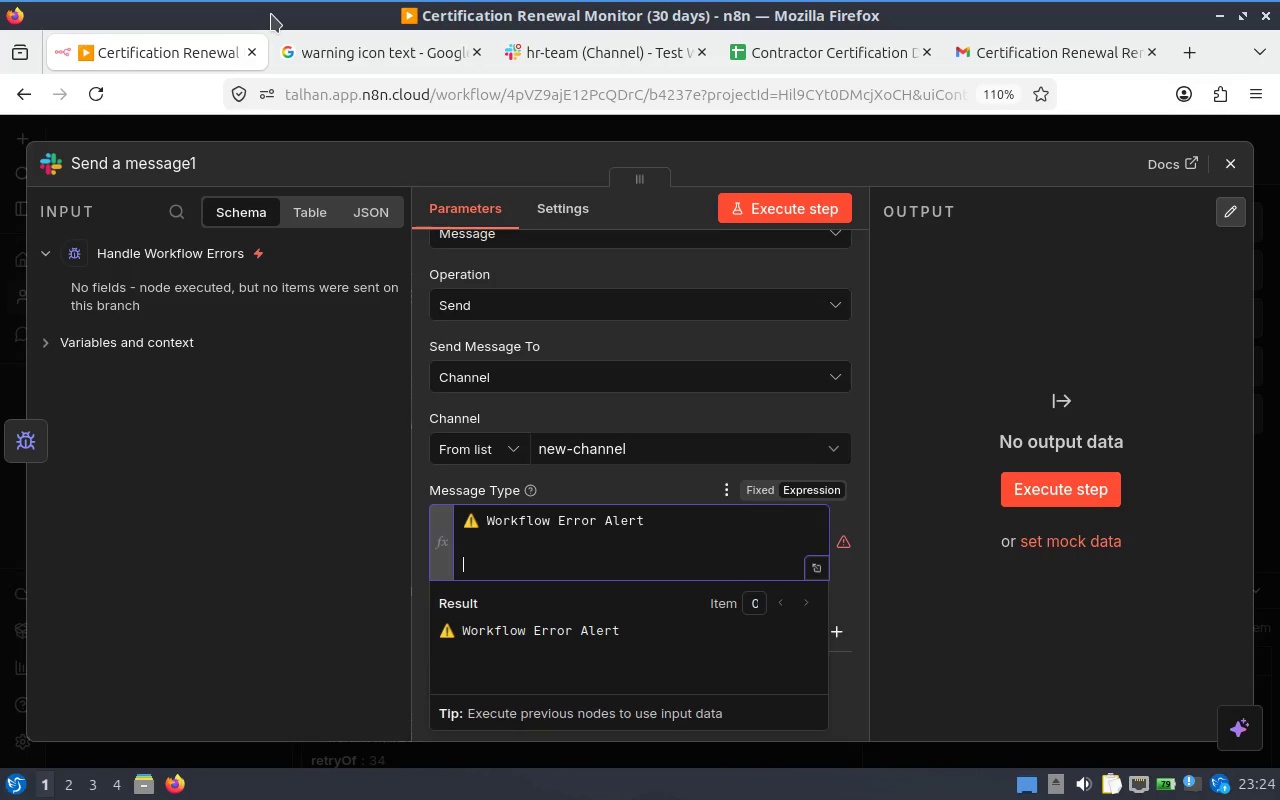 
type(Node)
 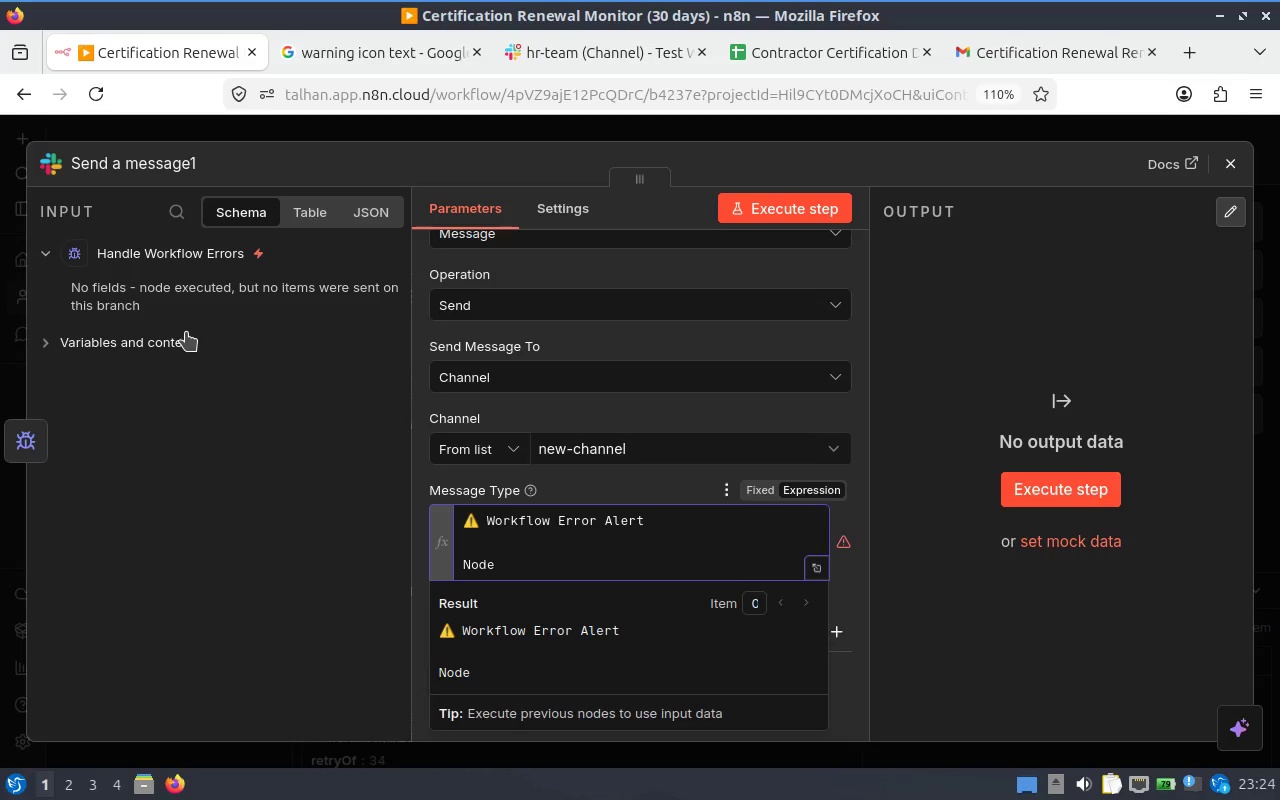 
wait(5.53)
 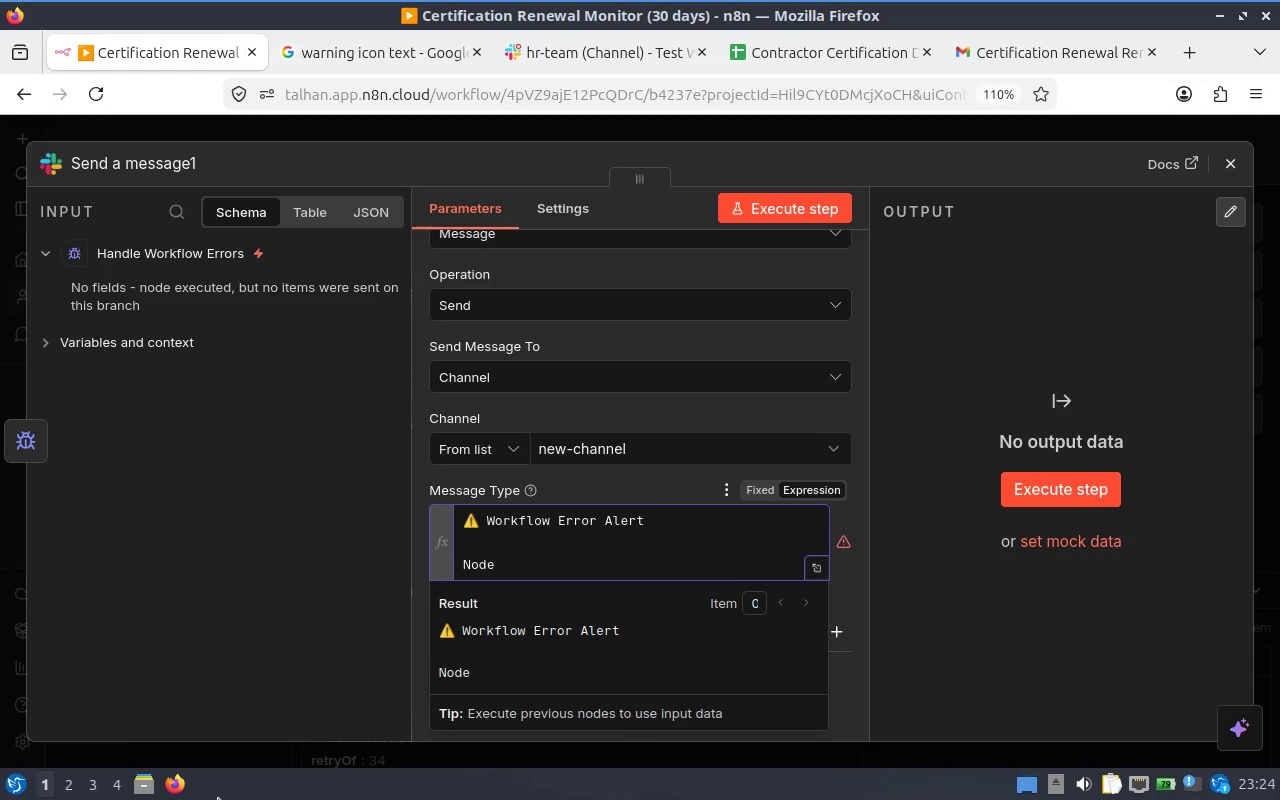 
left_click([229, 286])
 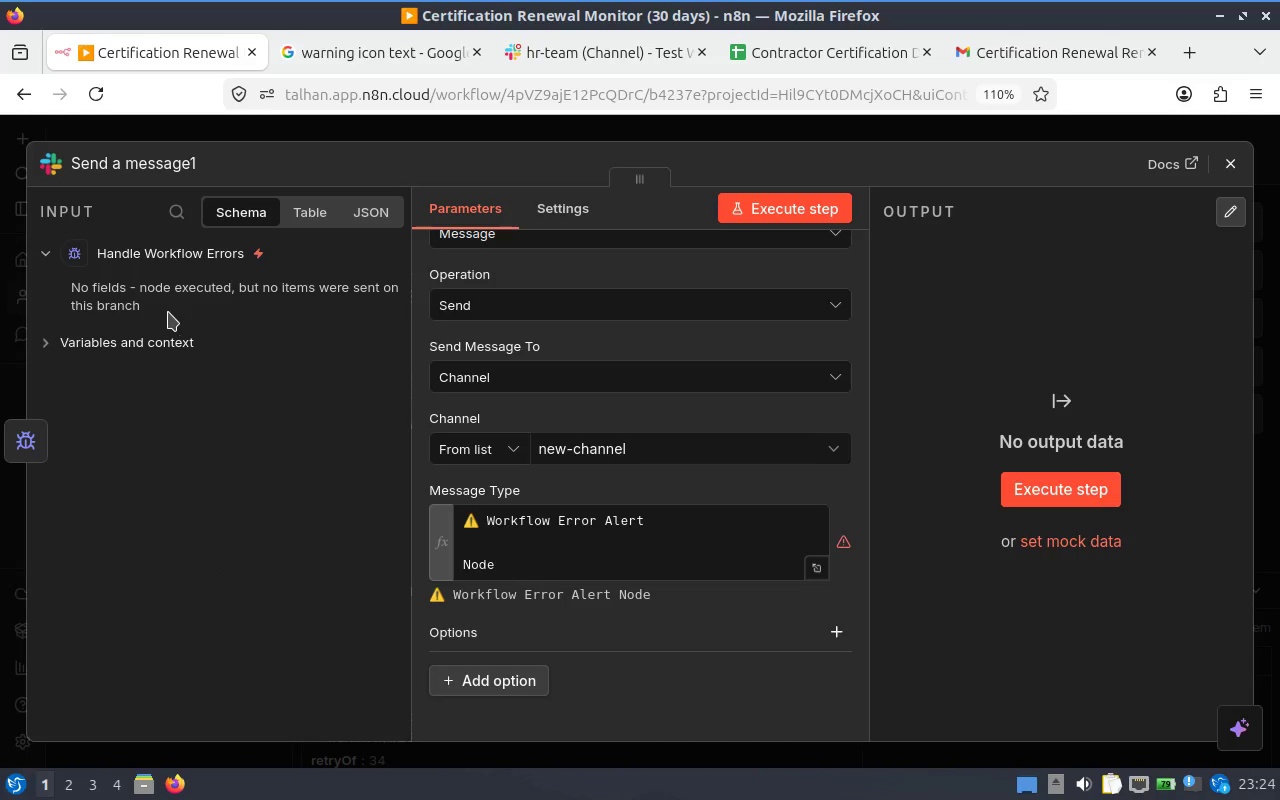 
mouse_move([791, 222])
 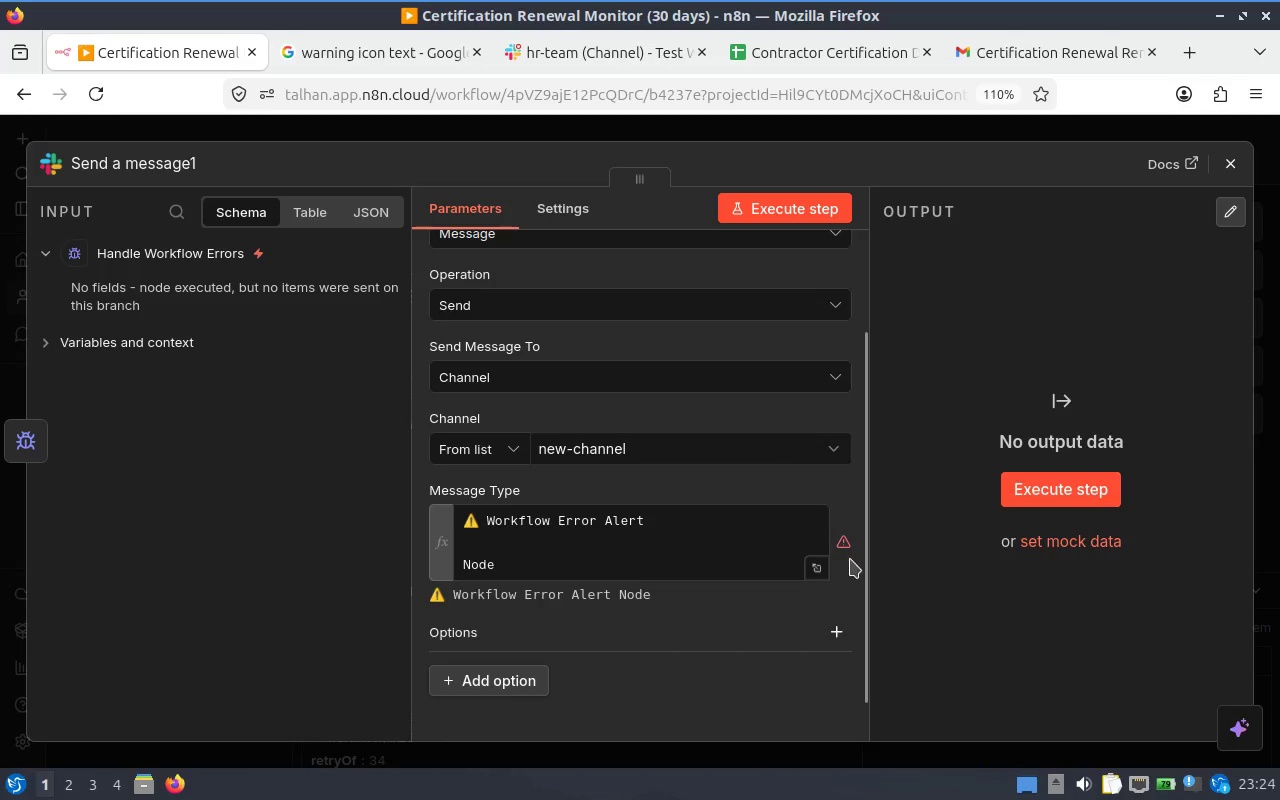 
wait(8.98)
 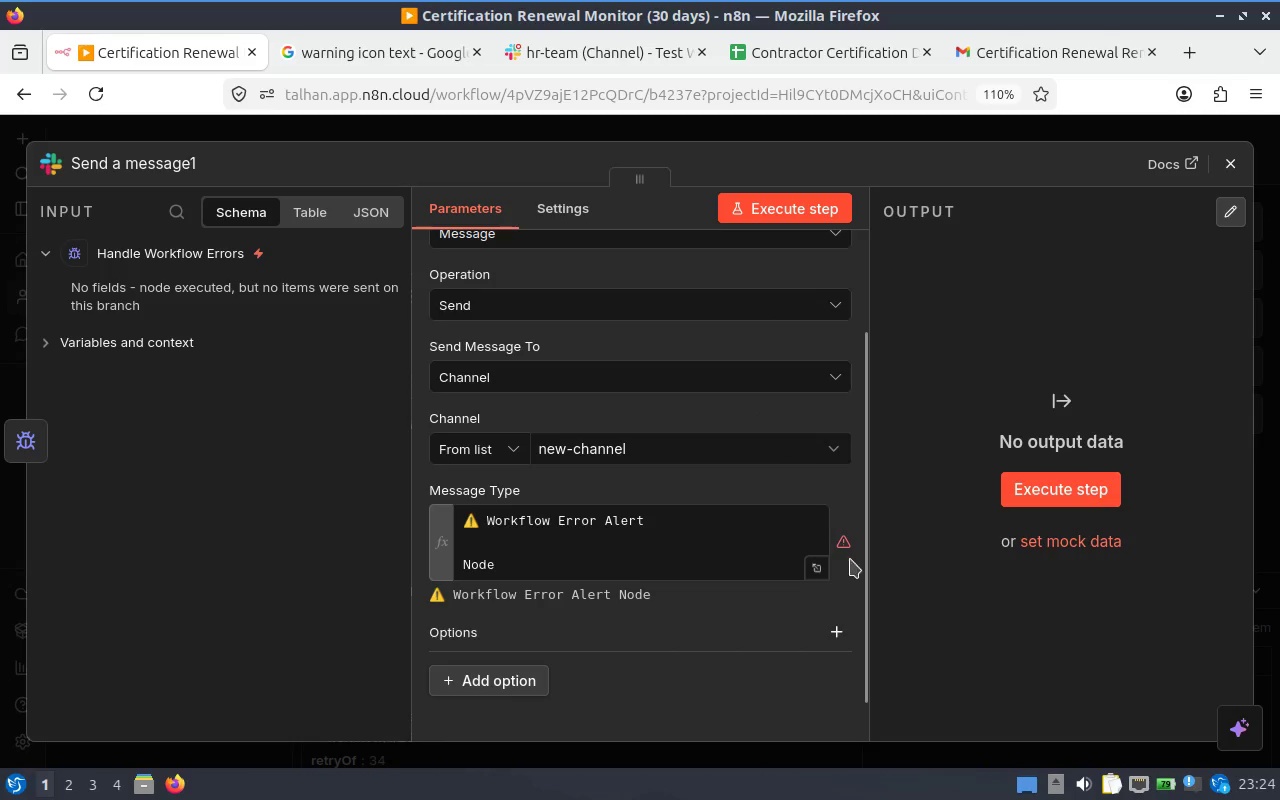 
left_click([612, 532])
 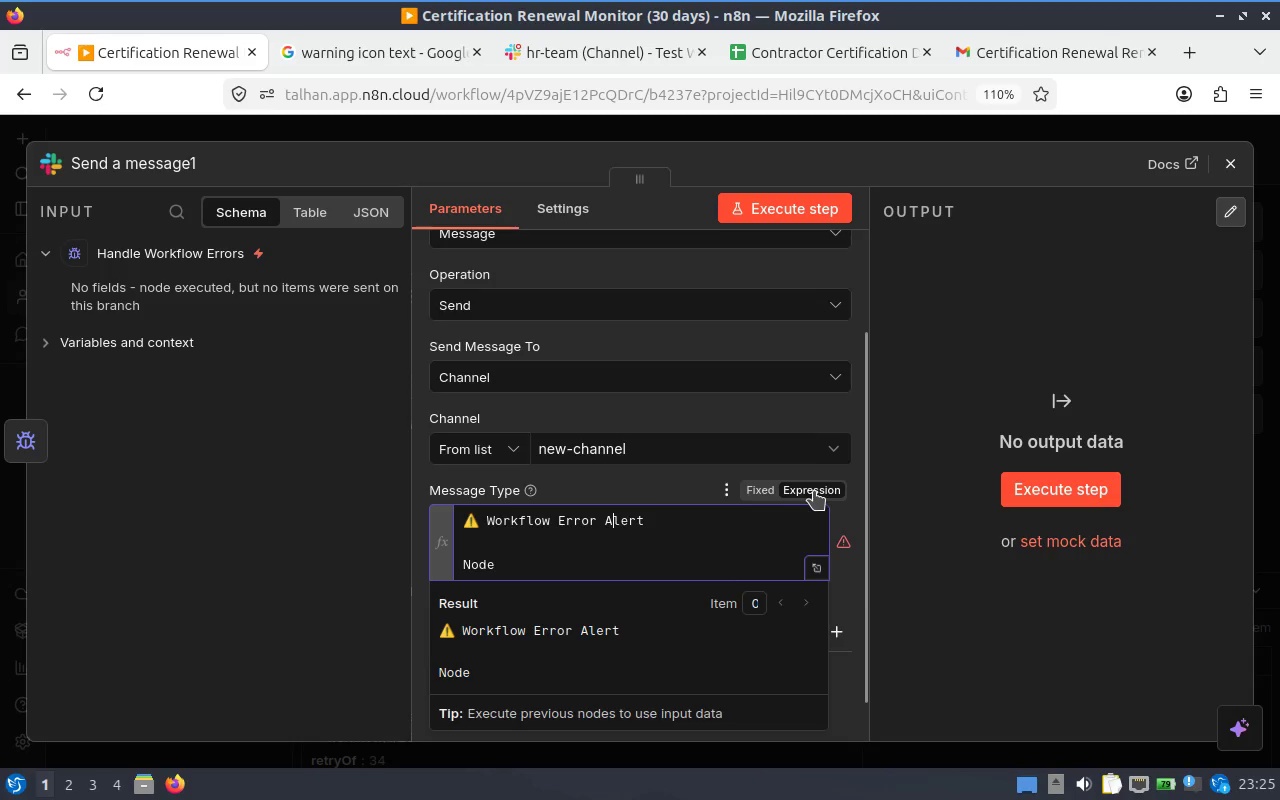 
left_click([814, 491])
 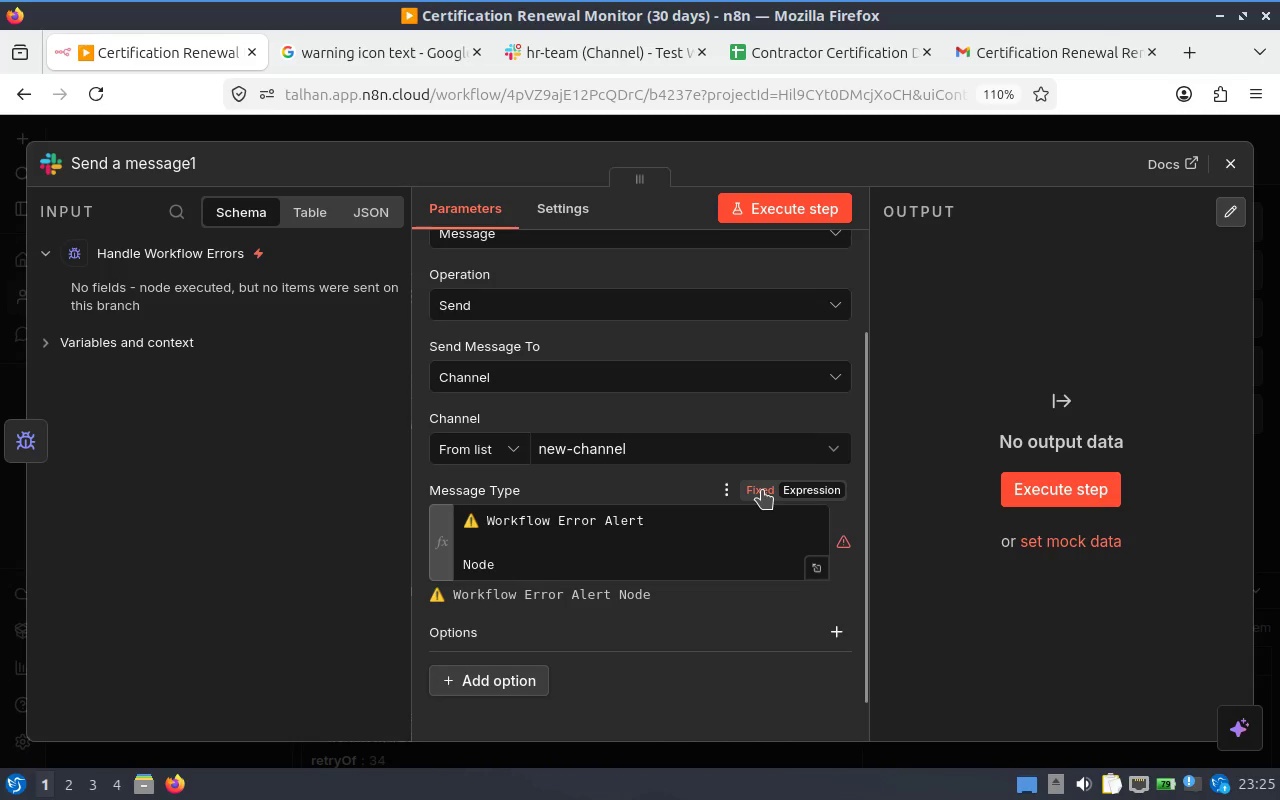 
left_click([711, 551])
 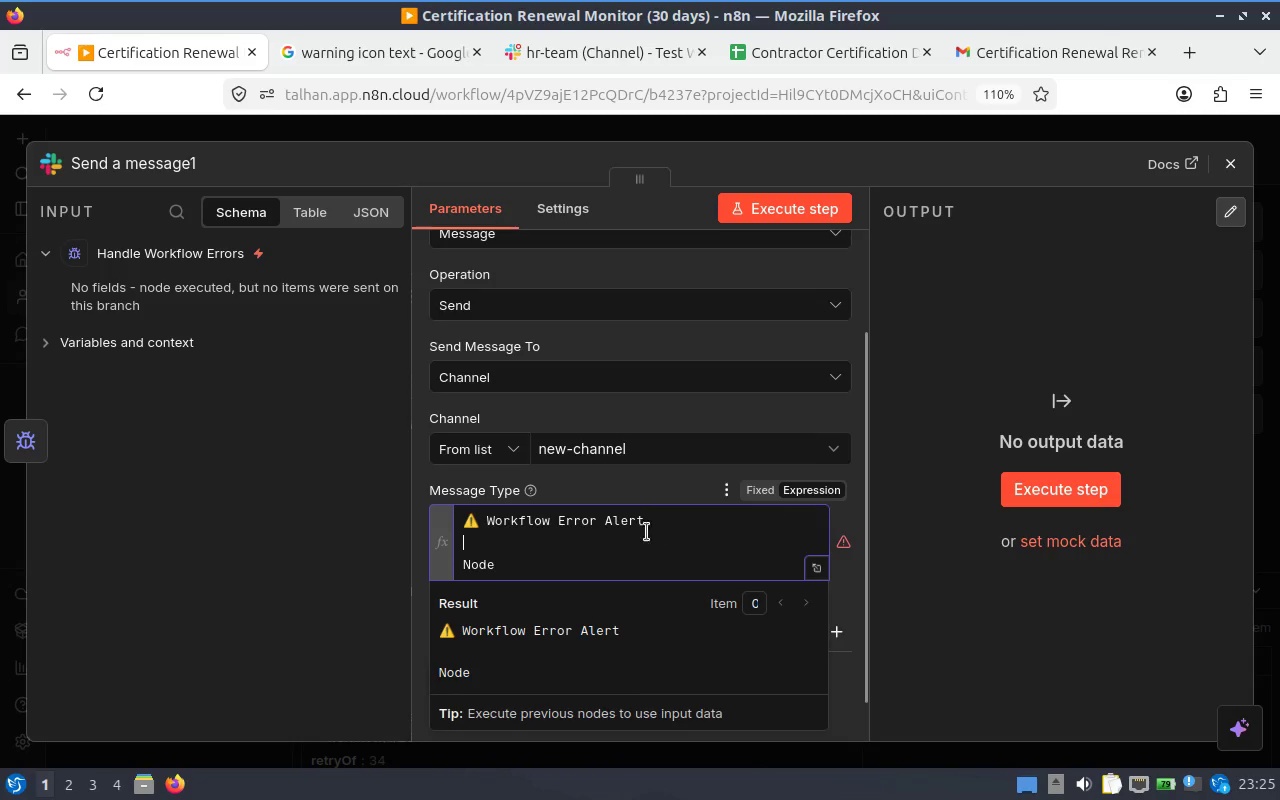 
left_click([635, 530])
 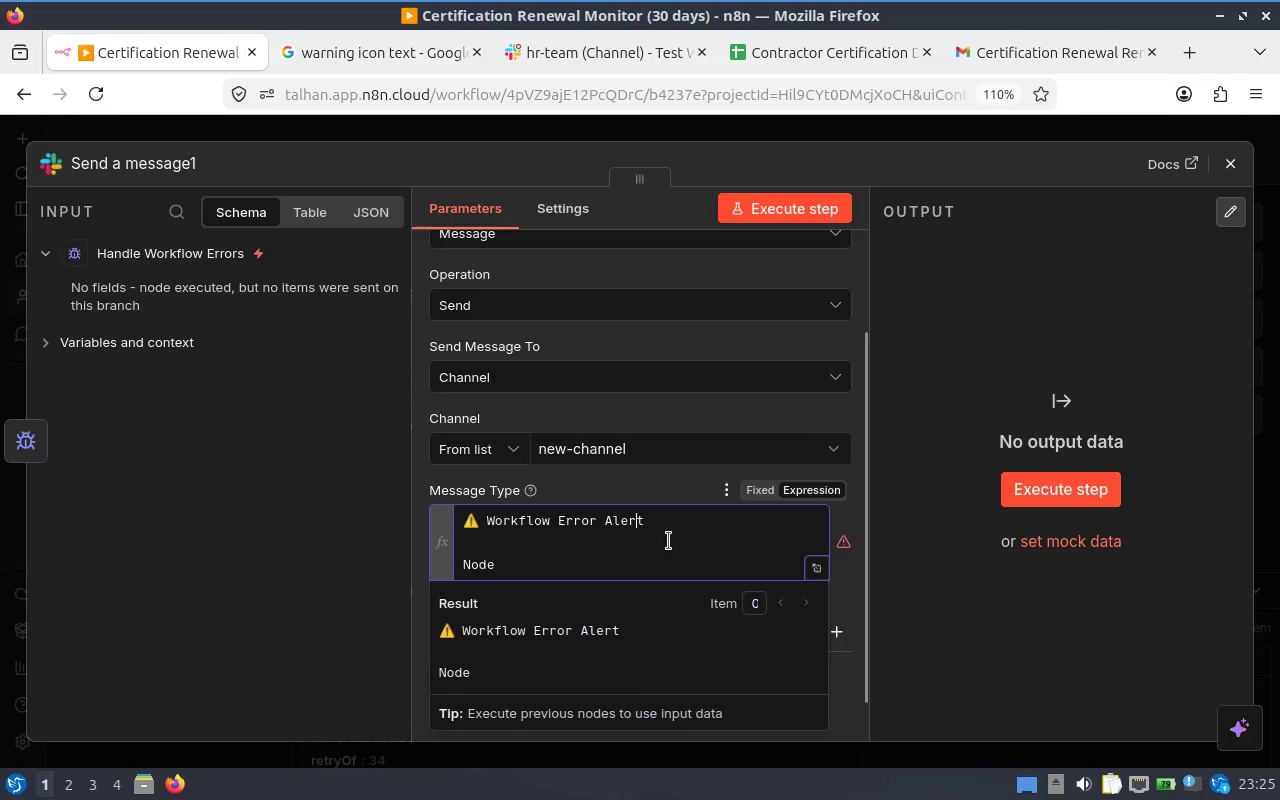 
left_click([668, 541])
 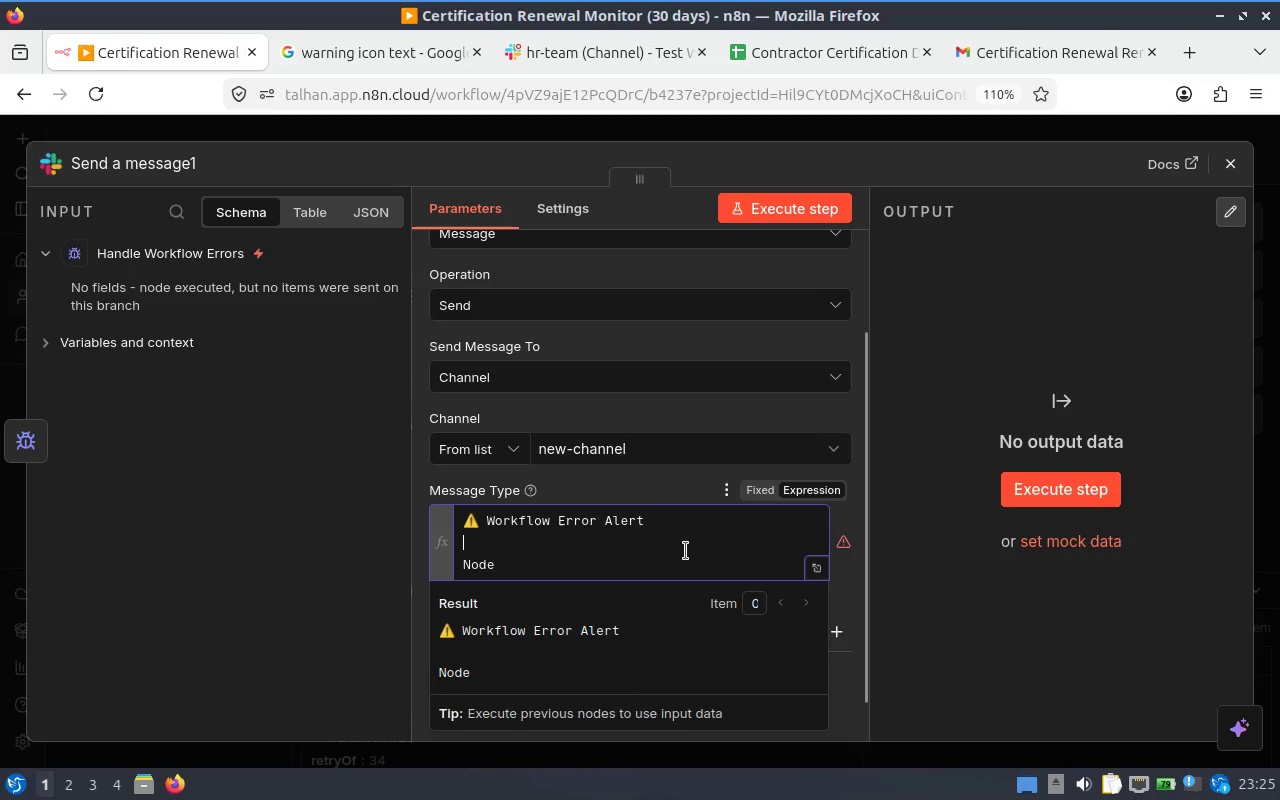 
left_click([685, 551])
 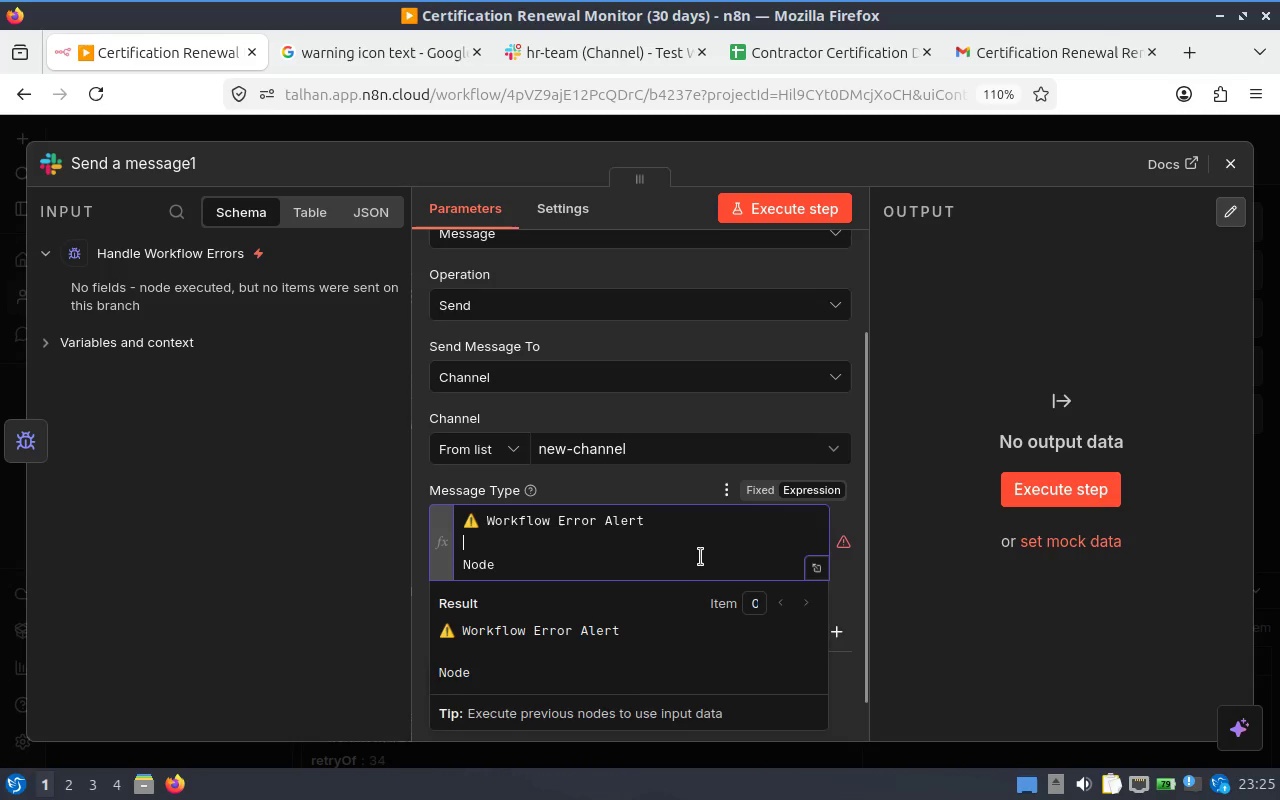 
left_click([702, 558])
 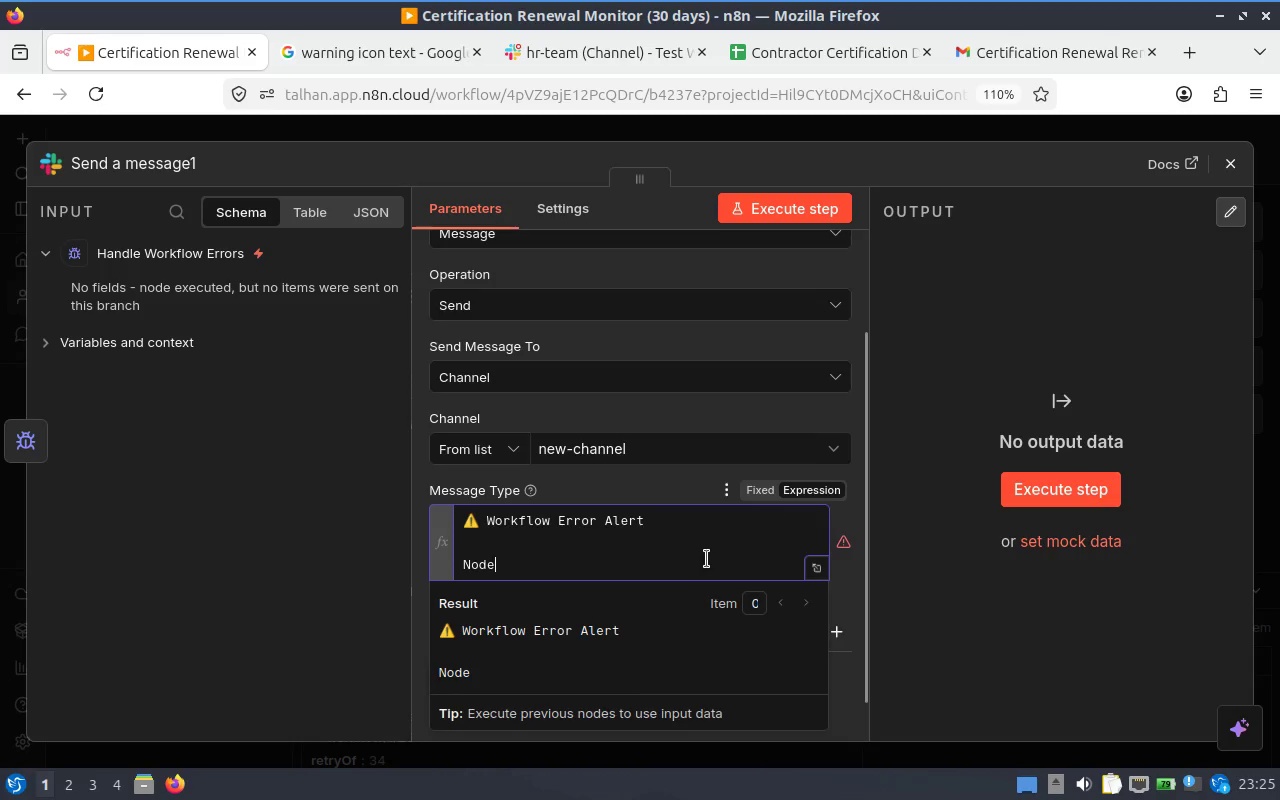 
scroll: coordinate [707, 559], scroll_direction: down, amount: 1.0
 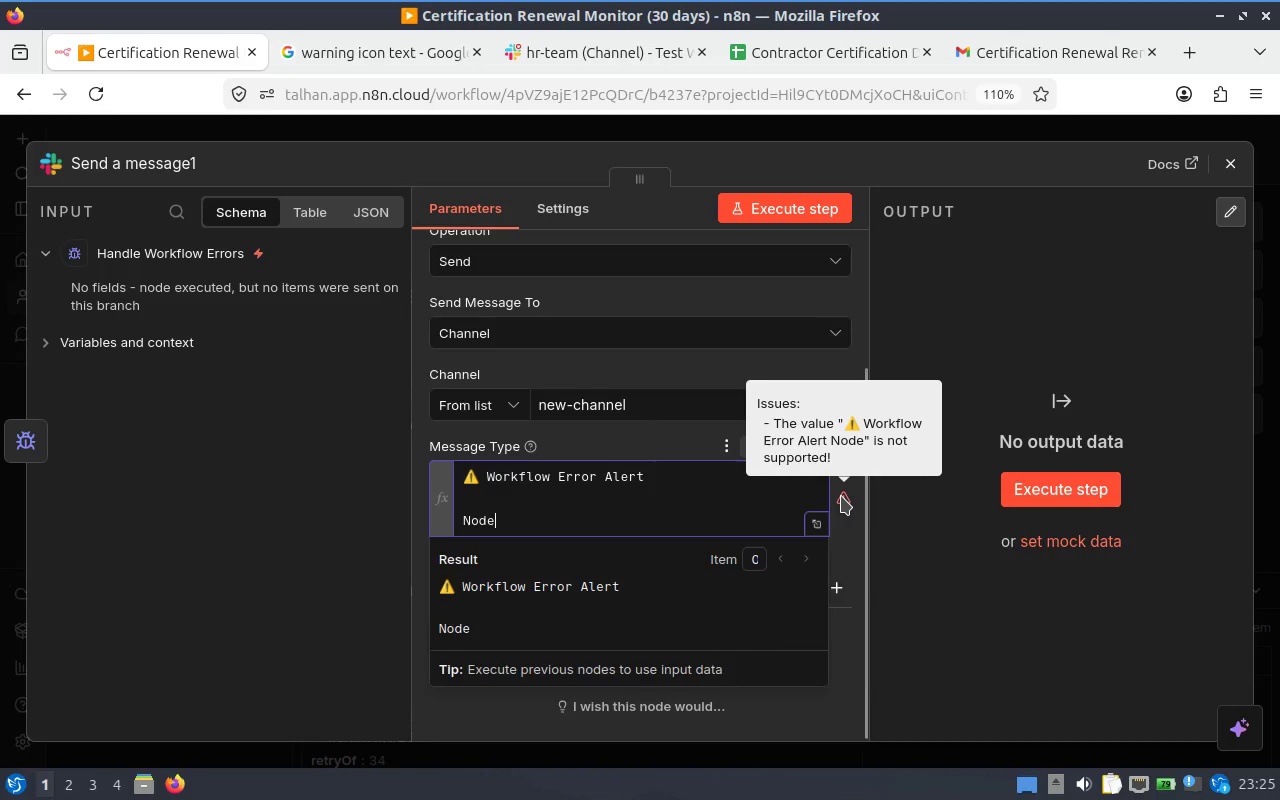 
left_click([819, 200])
 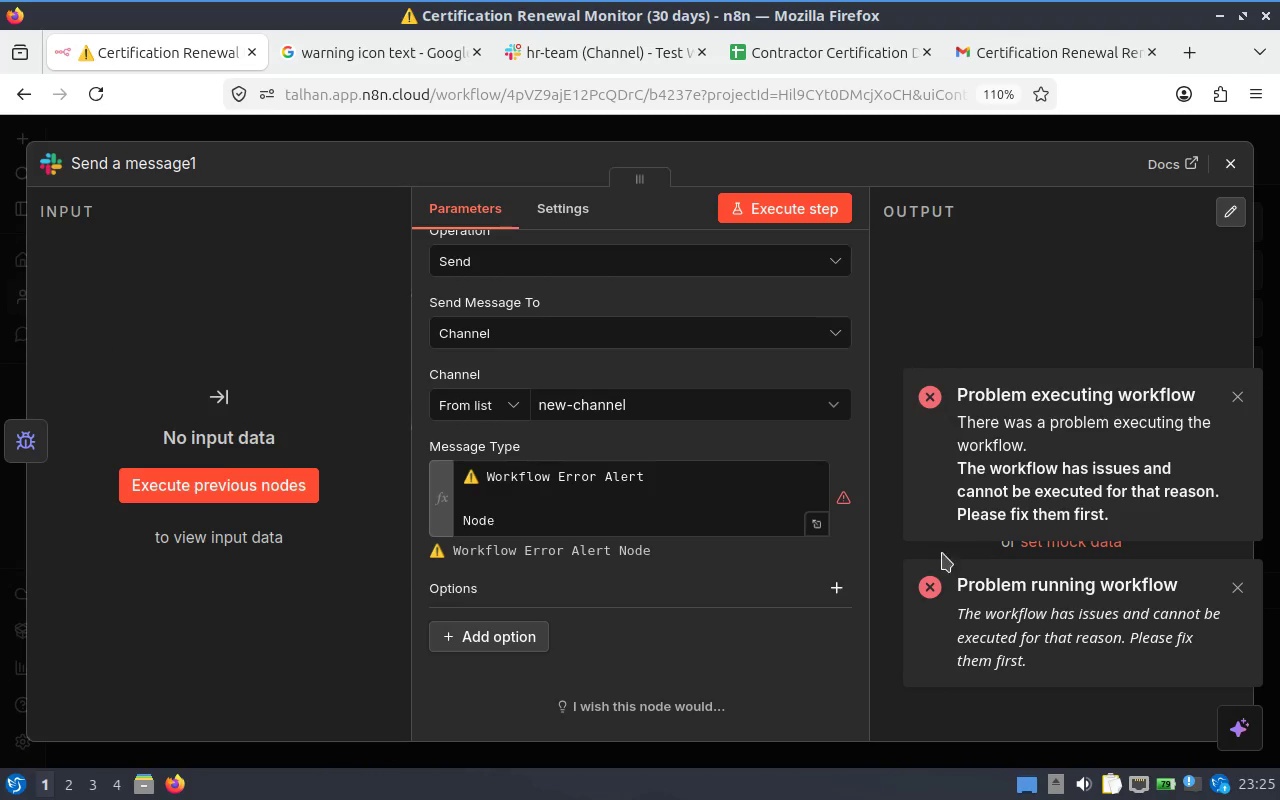 
wait(6.42)
 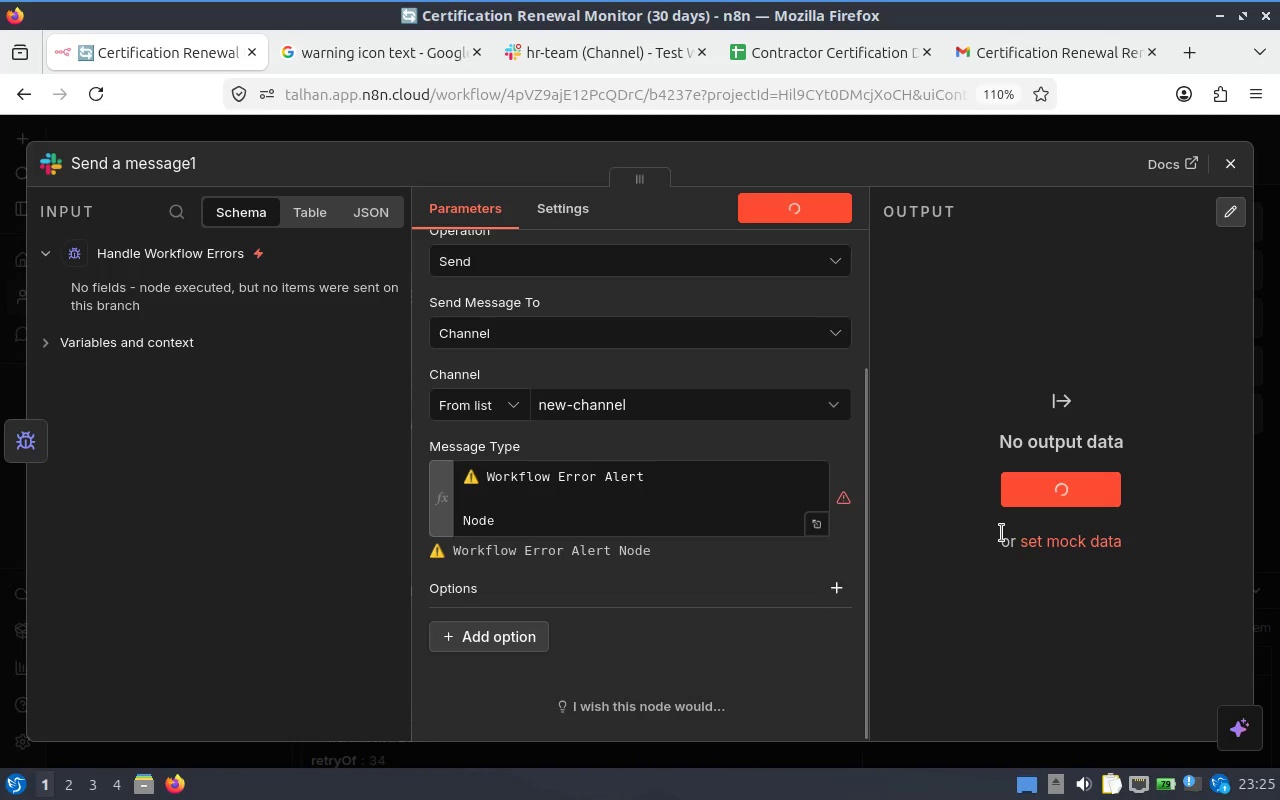 
left_click([262, 491])
 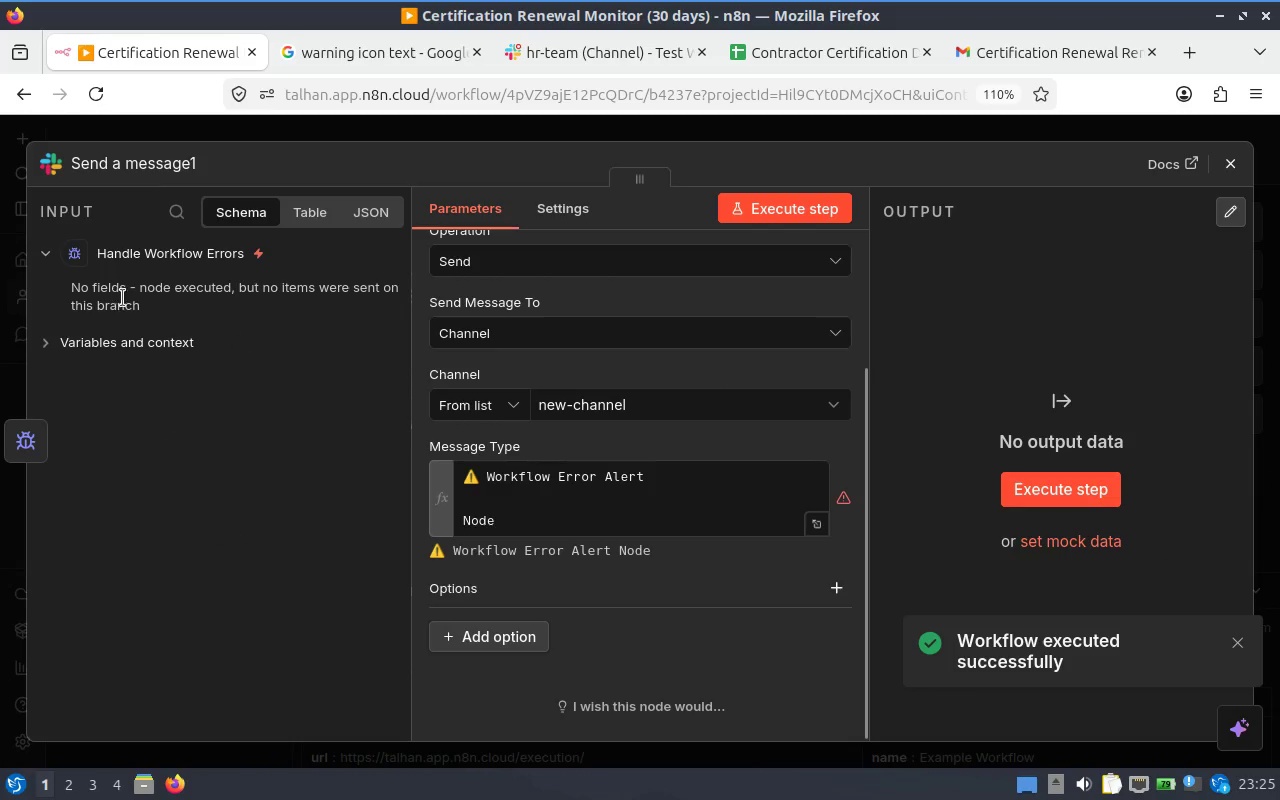 
wait(5.35)
 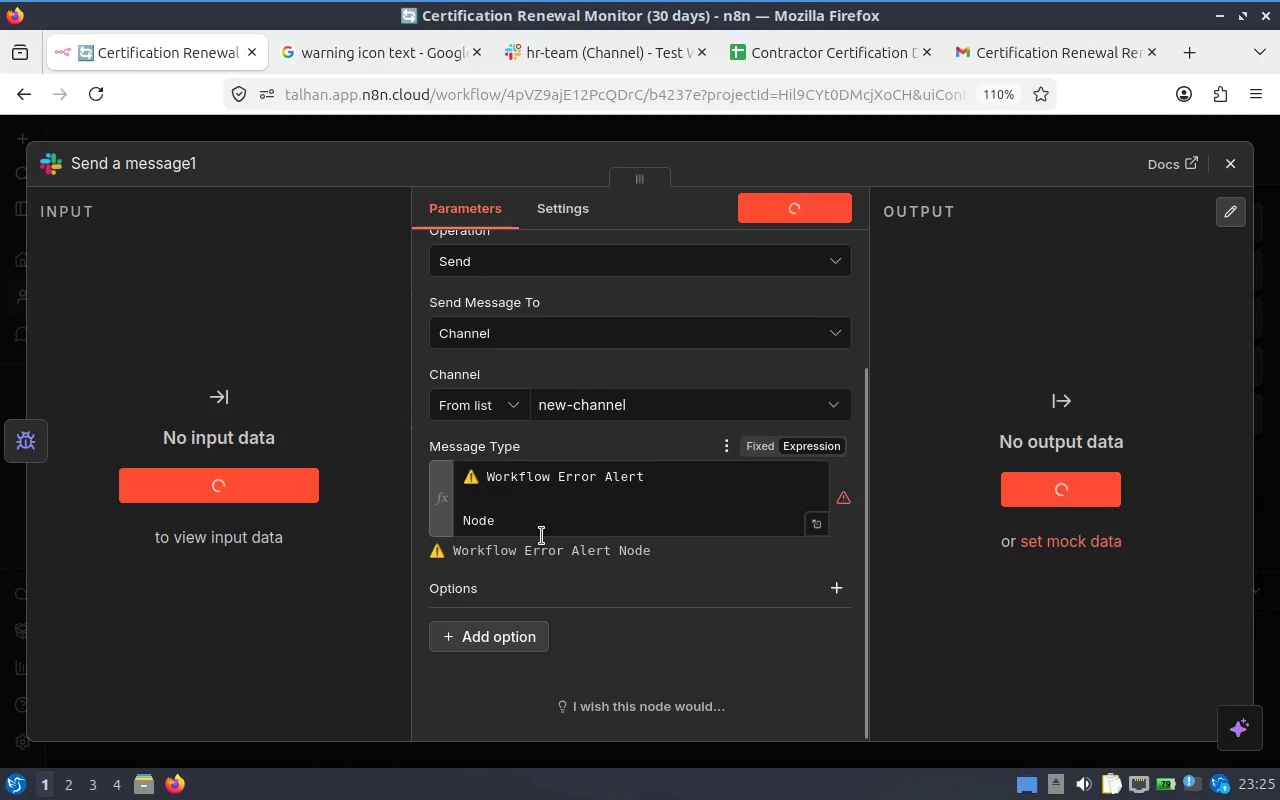 
left_click([806, 196])
 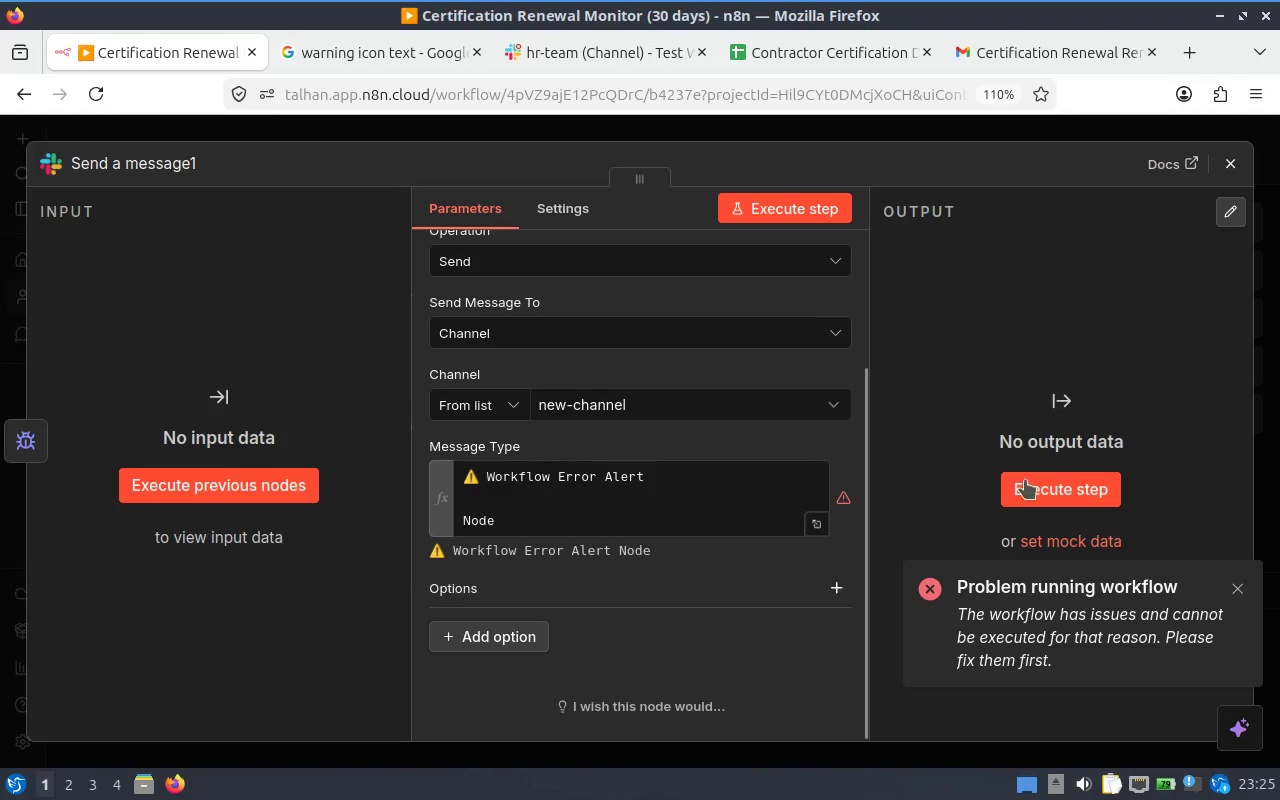 
wait(33.73)
 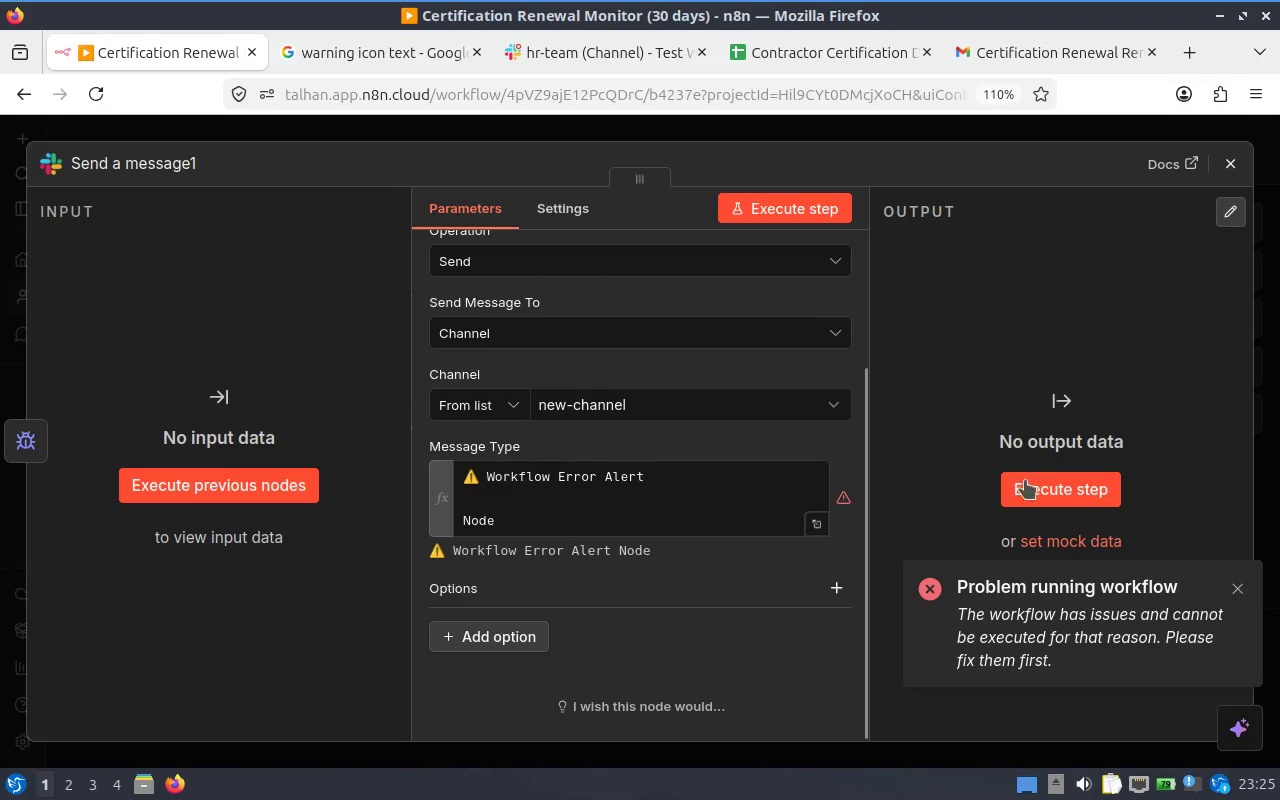 
left_click([1234, 163])
 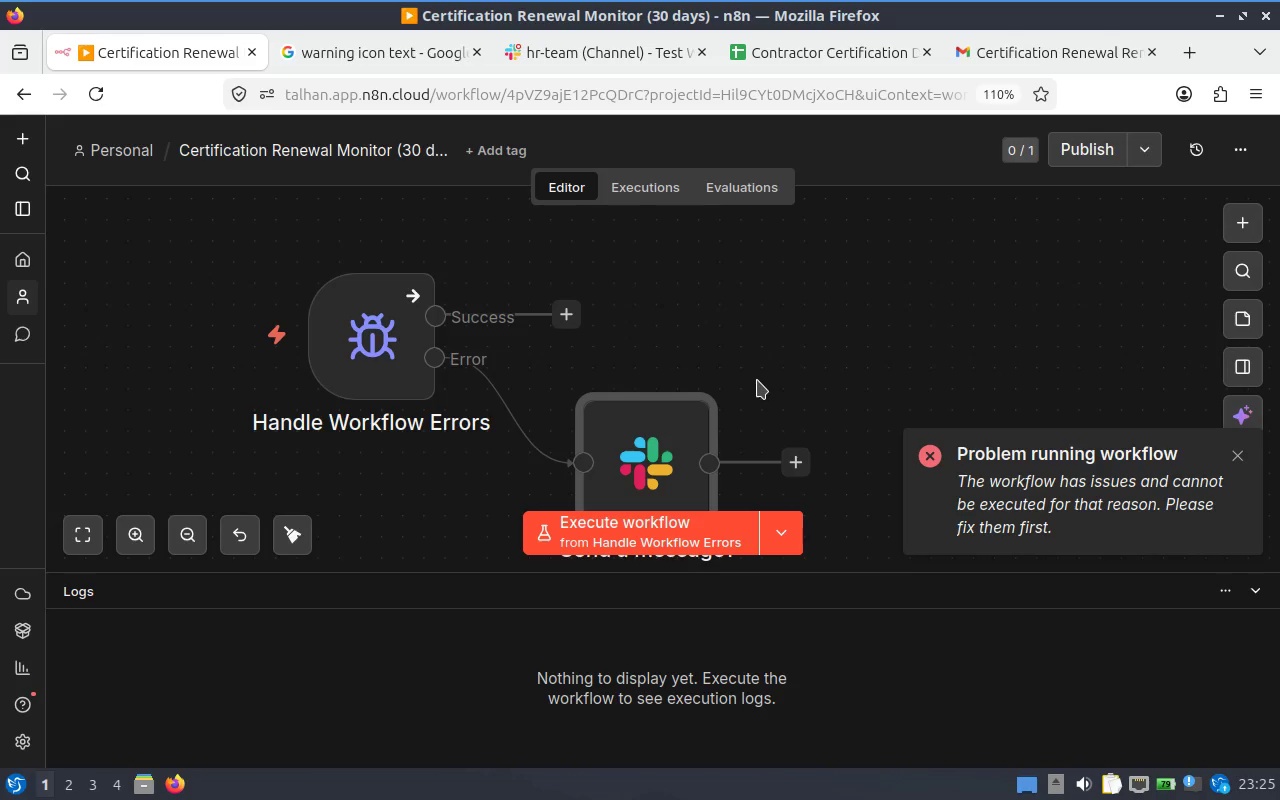 
scroll: coordinate [758, 376], scroll_direction: down, amount: 1.0
 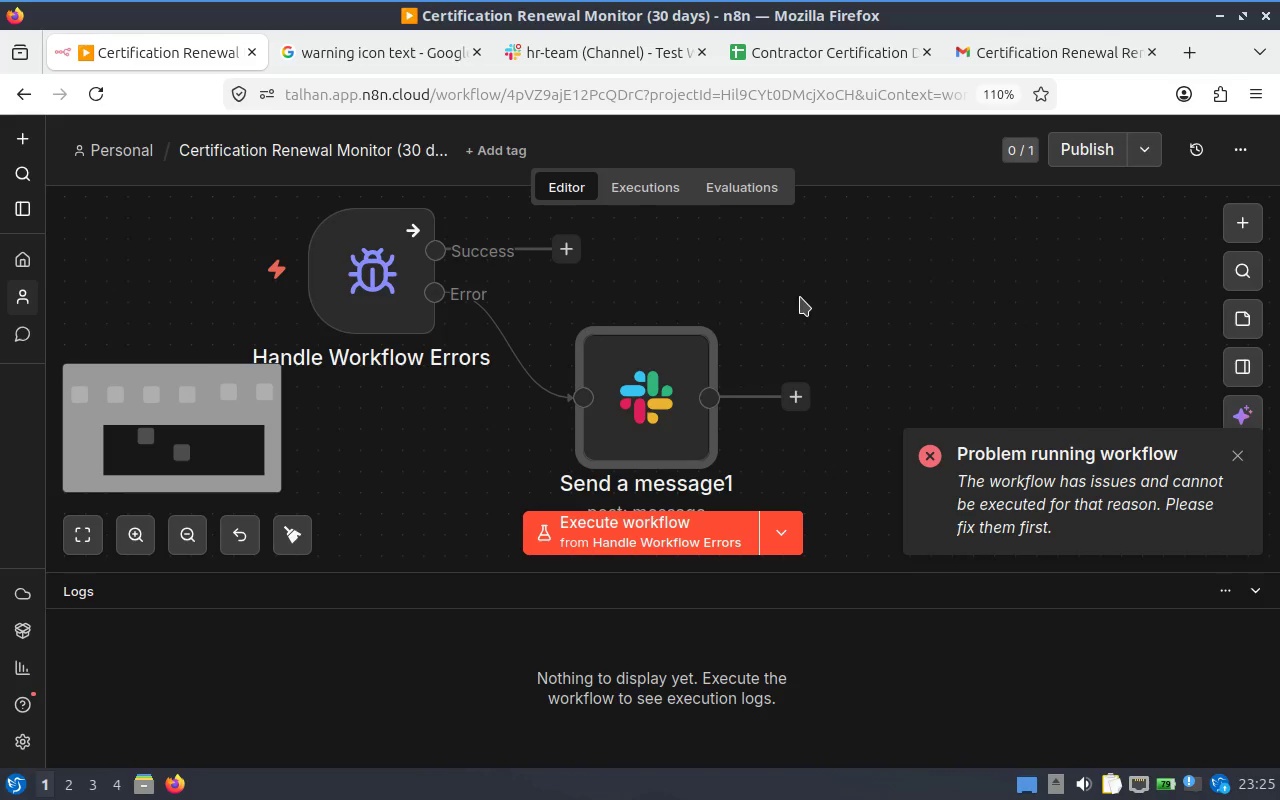 
left_click_drag(start_coordinate=[801, 275], to_coordinate=[776, 328])
 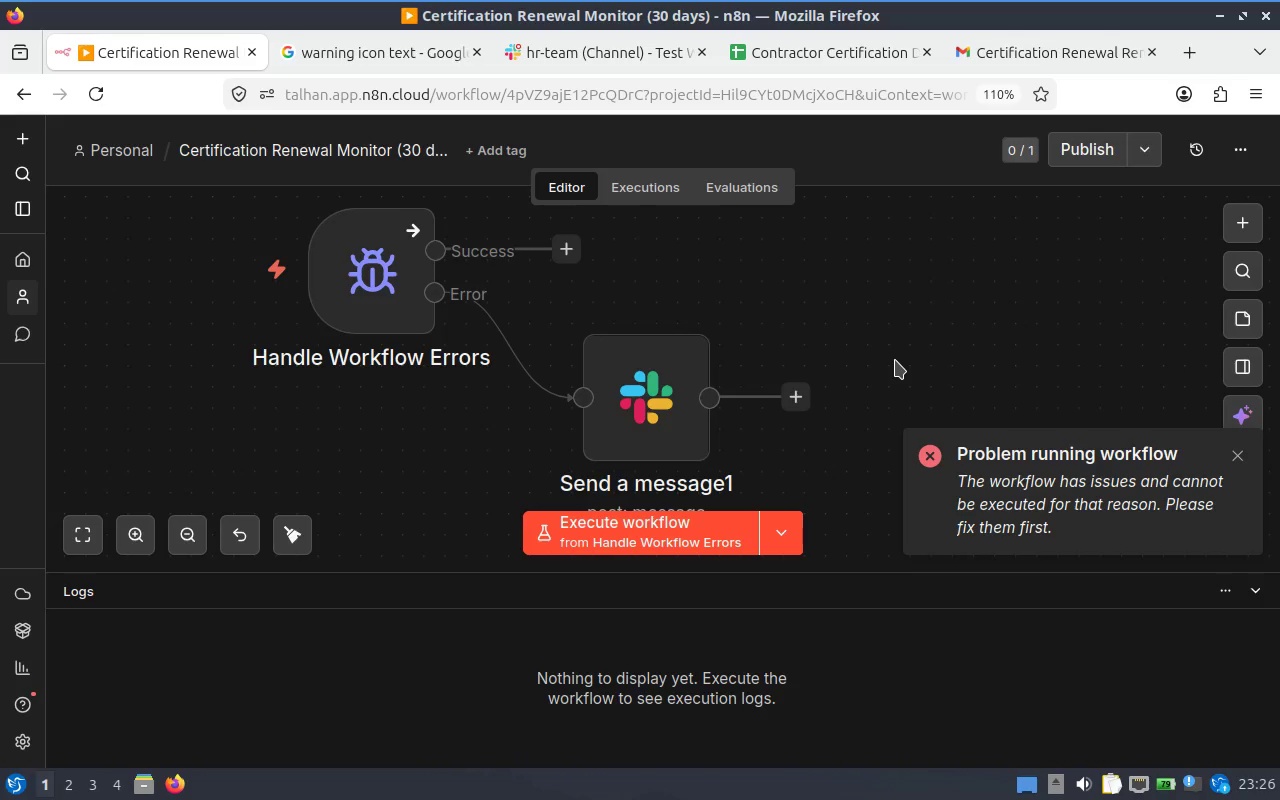 
hold_key(key=ControlLeft, duration=1.14)
scroll: coordinate [781, 361], scroll_direction: down, amount: 2.0
 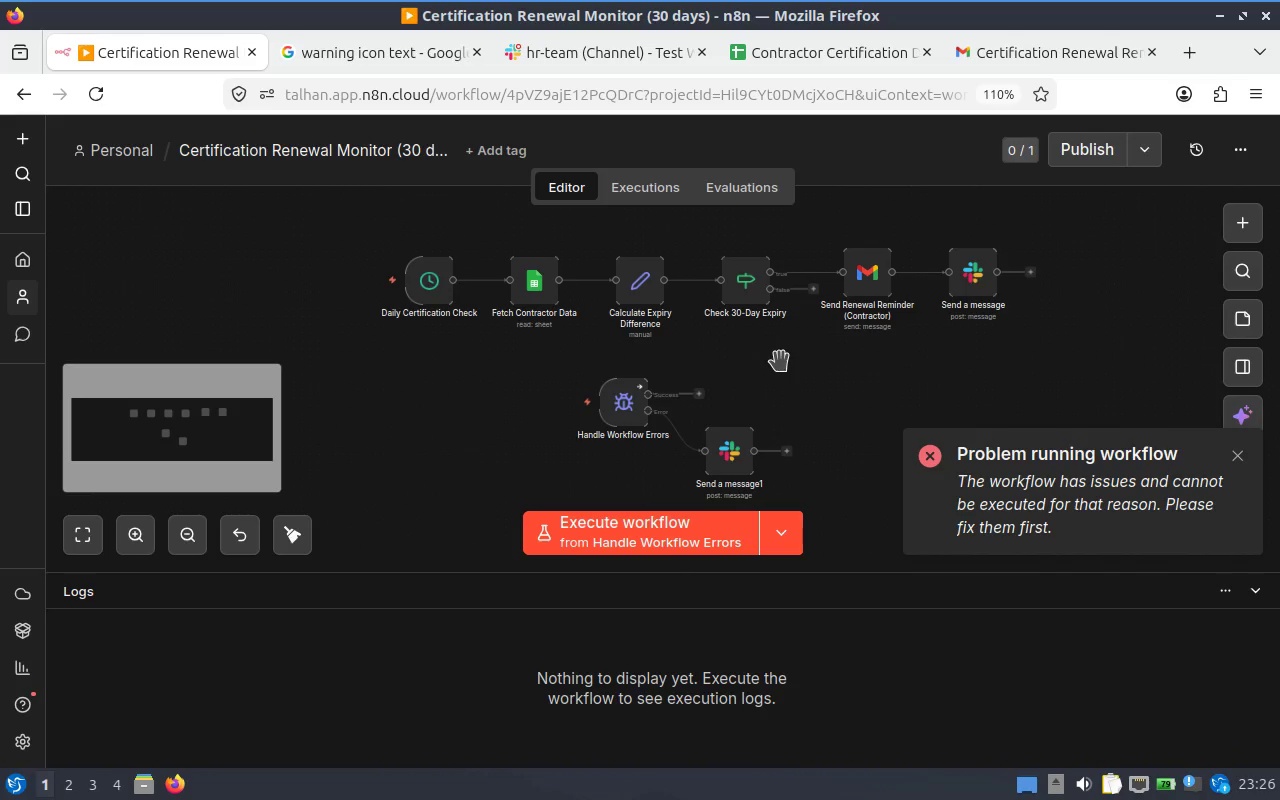 
key(Control+ControlLeft)
 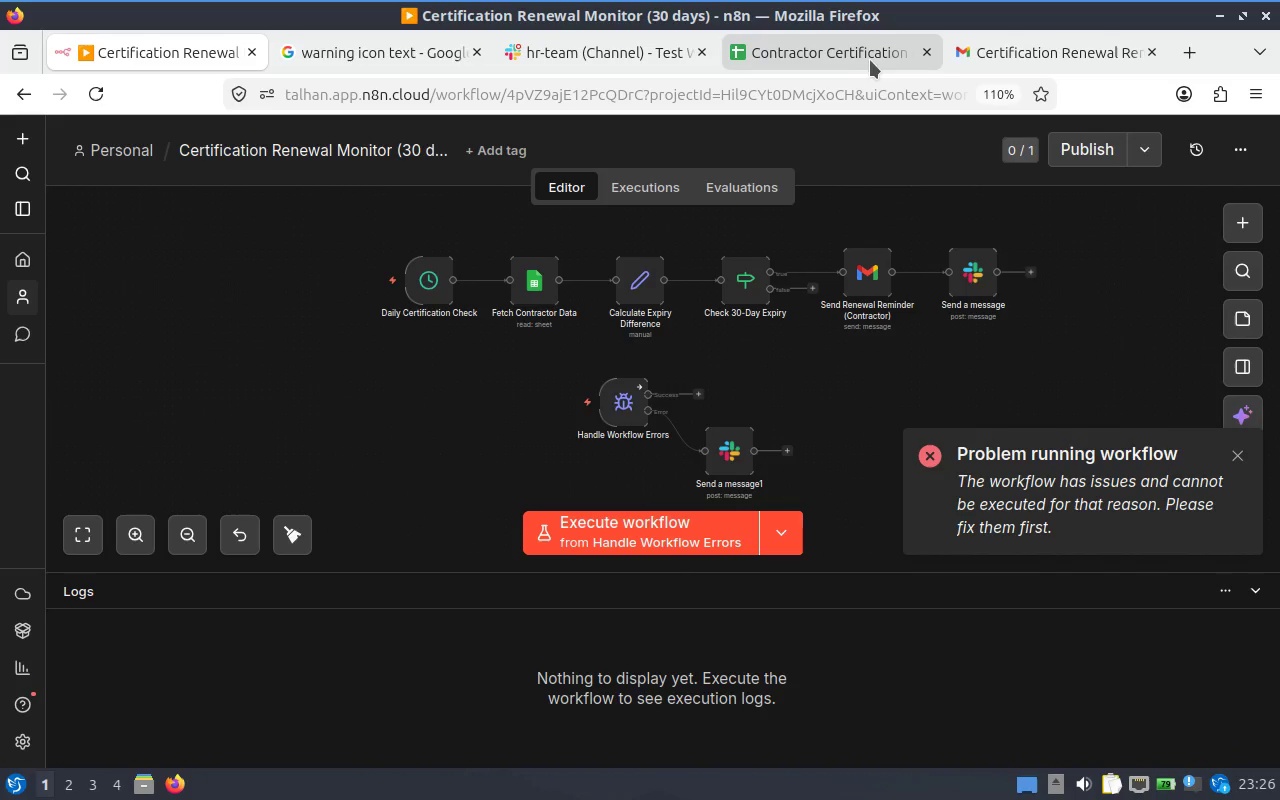 
left_click([834, 53])
 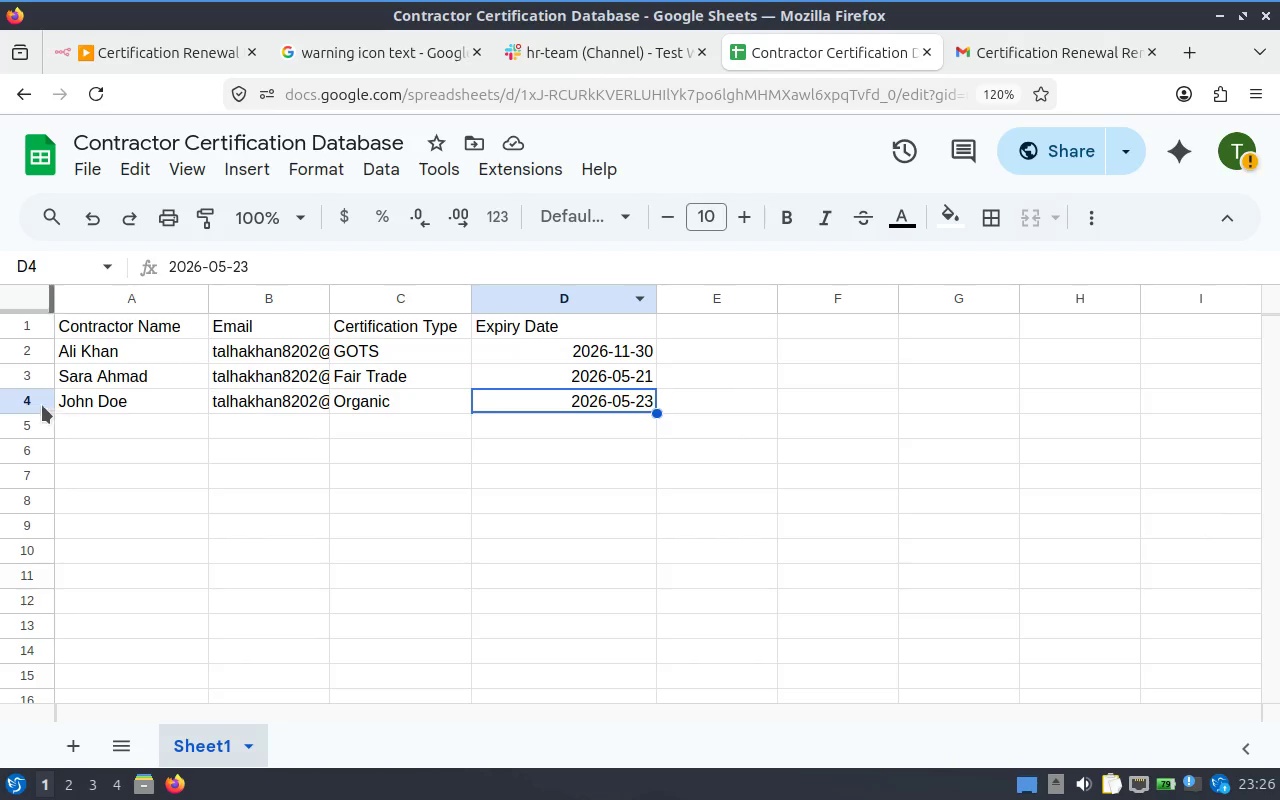 
left_click_drag(start_coordinate=[25, 399], to_coordinate=[21, 423])
 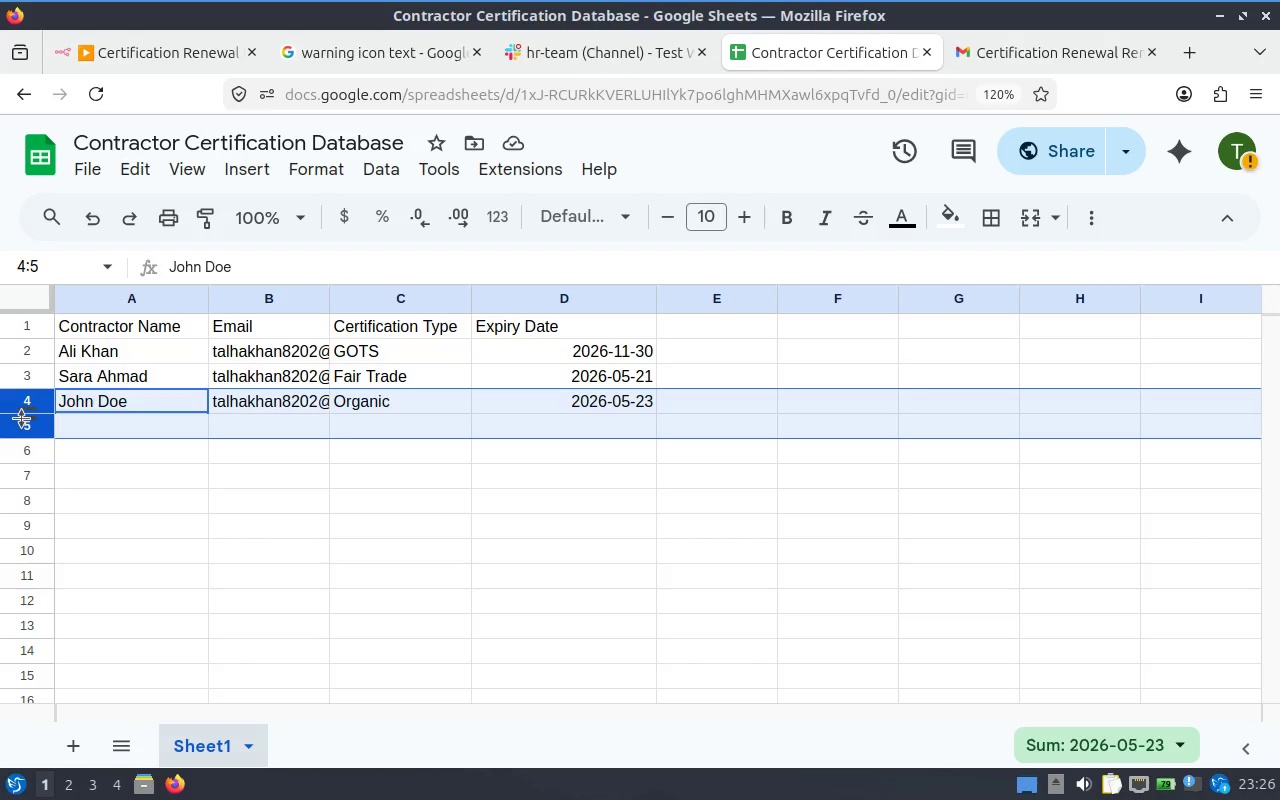 
left_click([21, 419])
 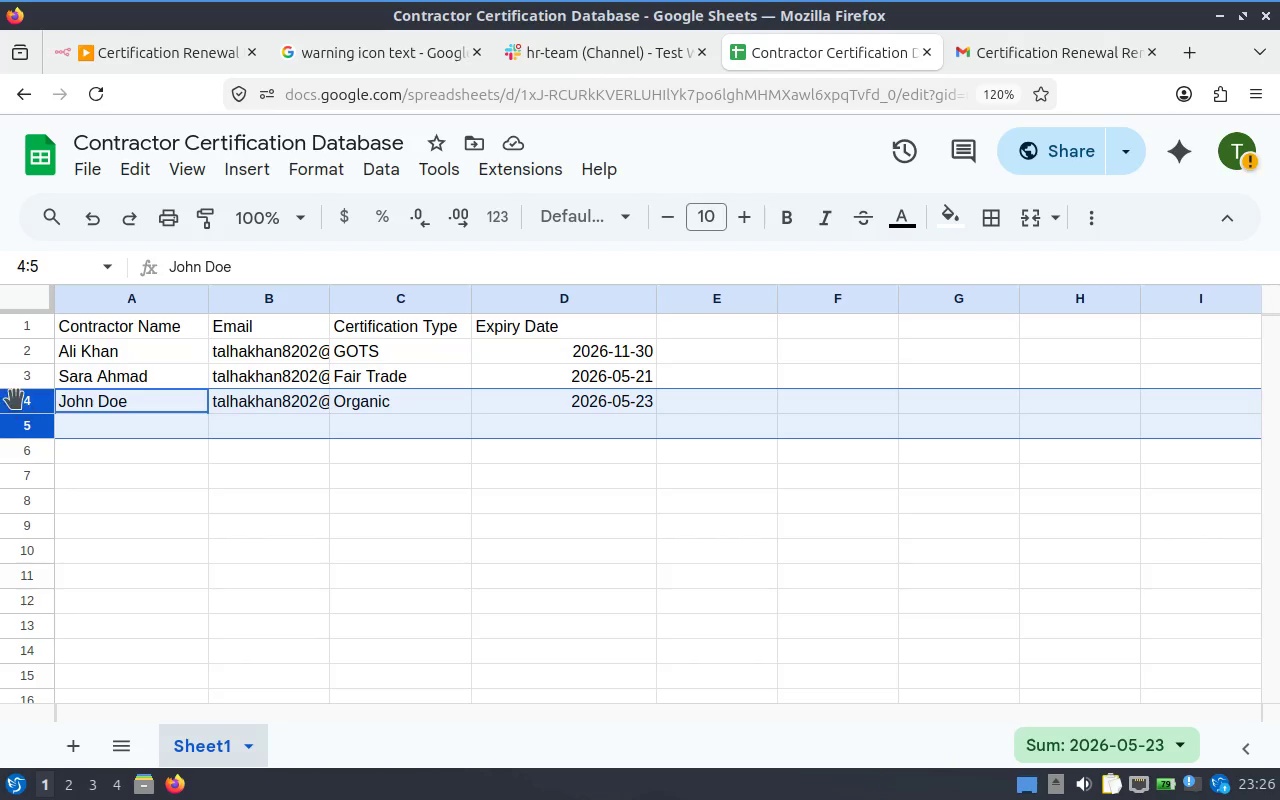 
left_click([16, 397])
 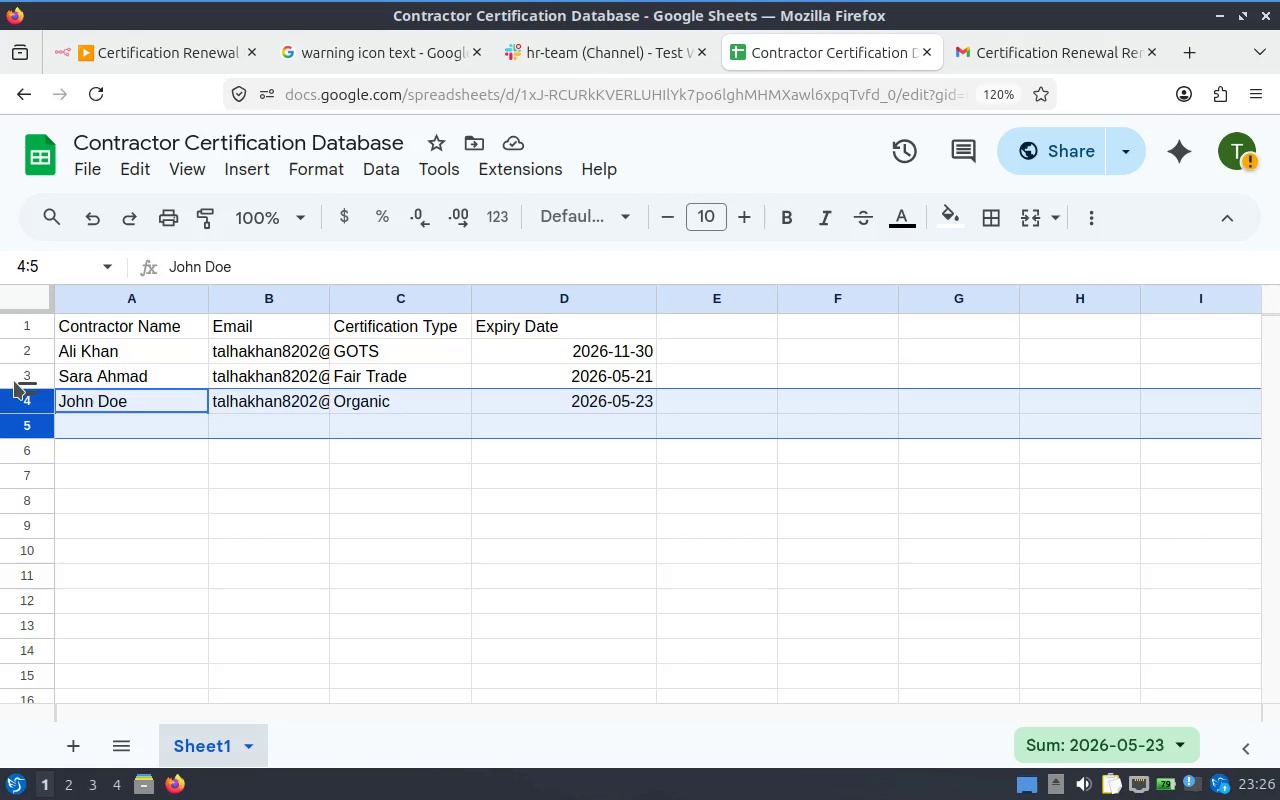 
left_click([13, 374])
 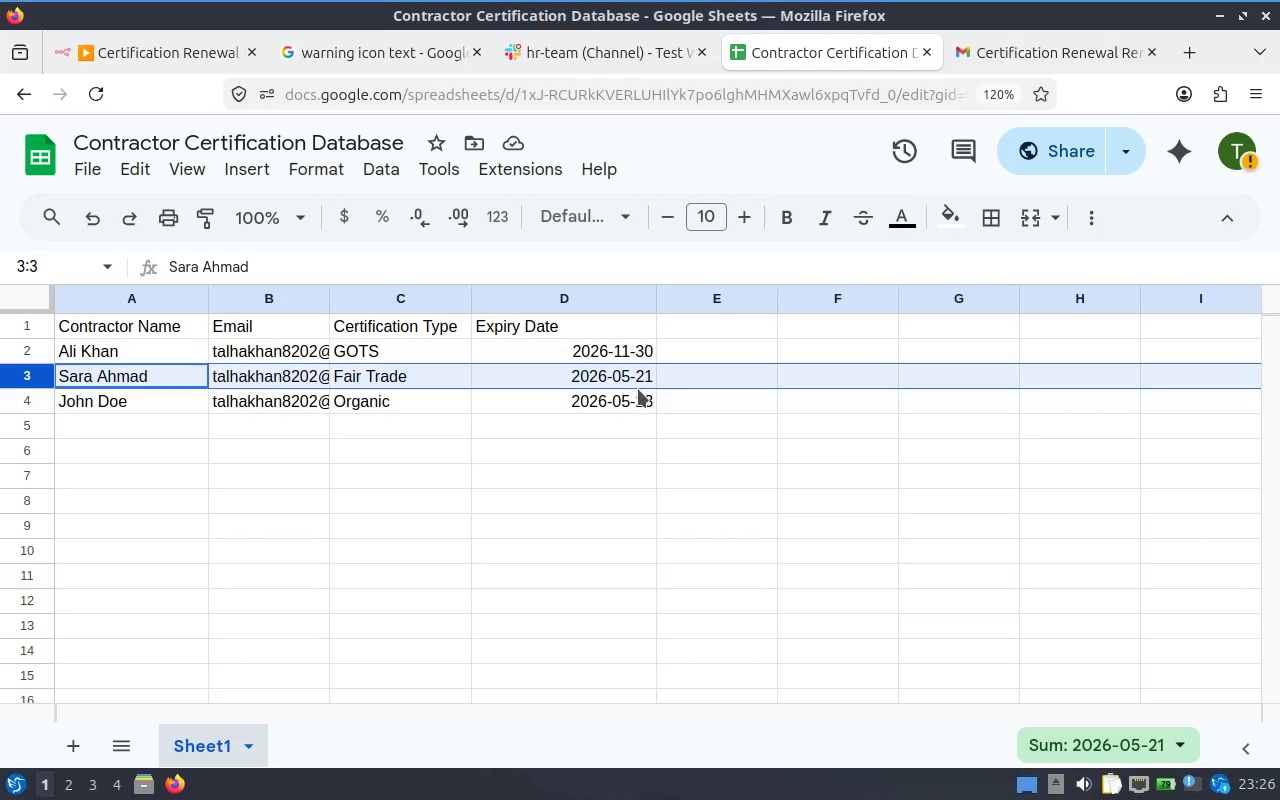 
left_click([680, 374])
 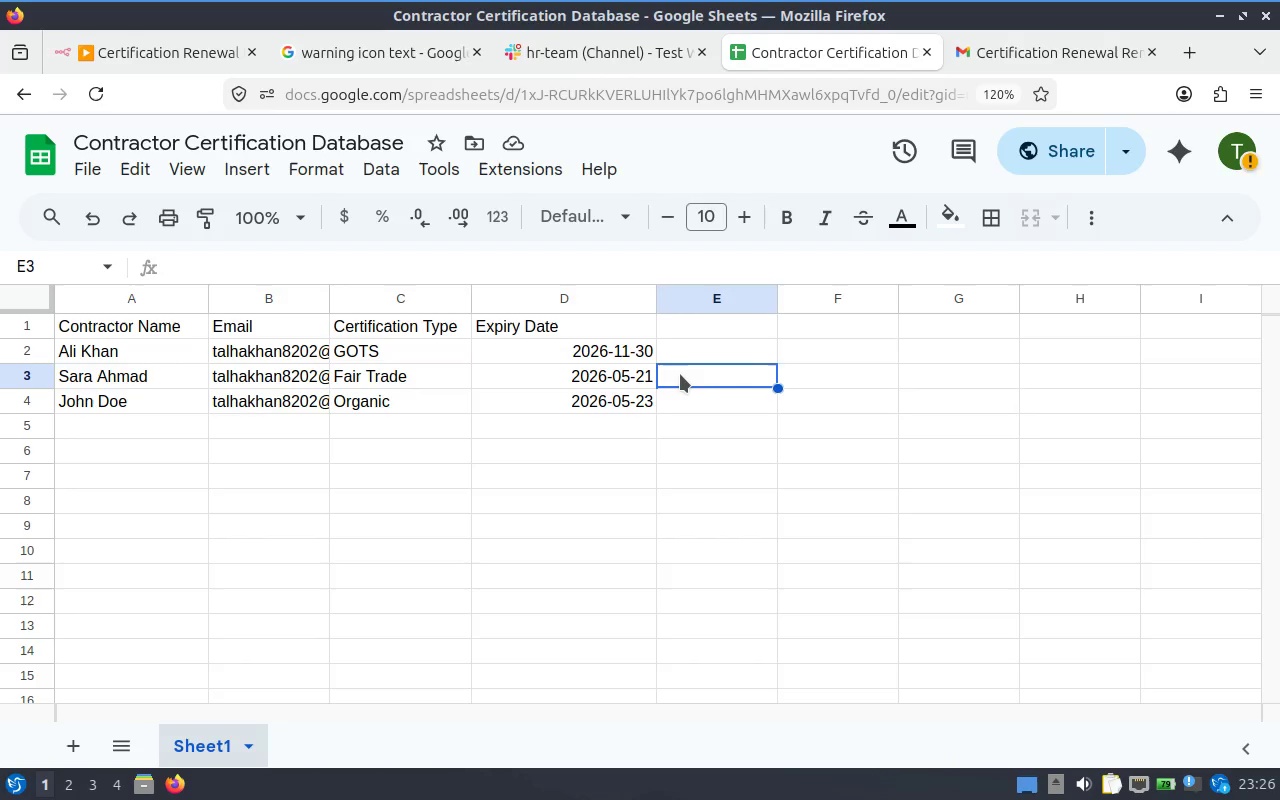 
key(Enter)
 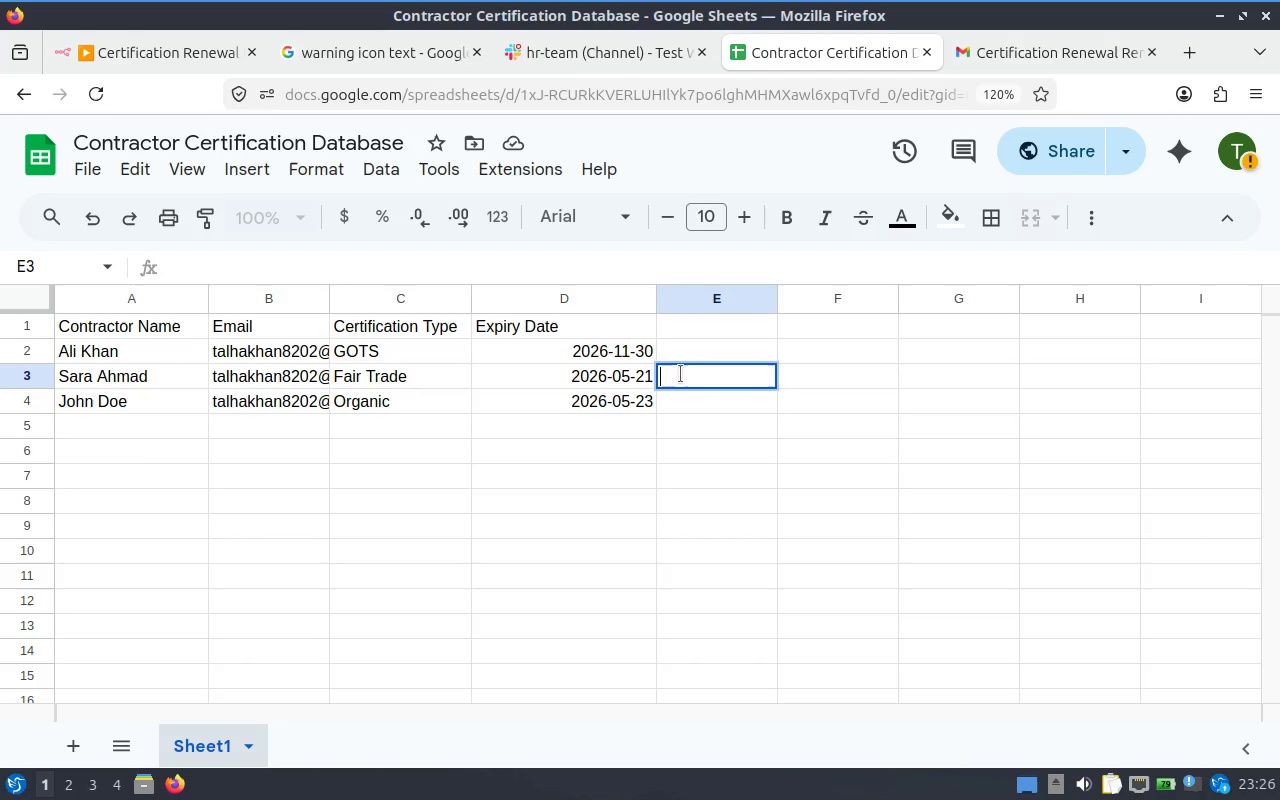 
key(Enter)
 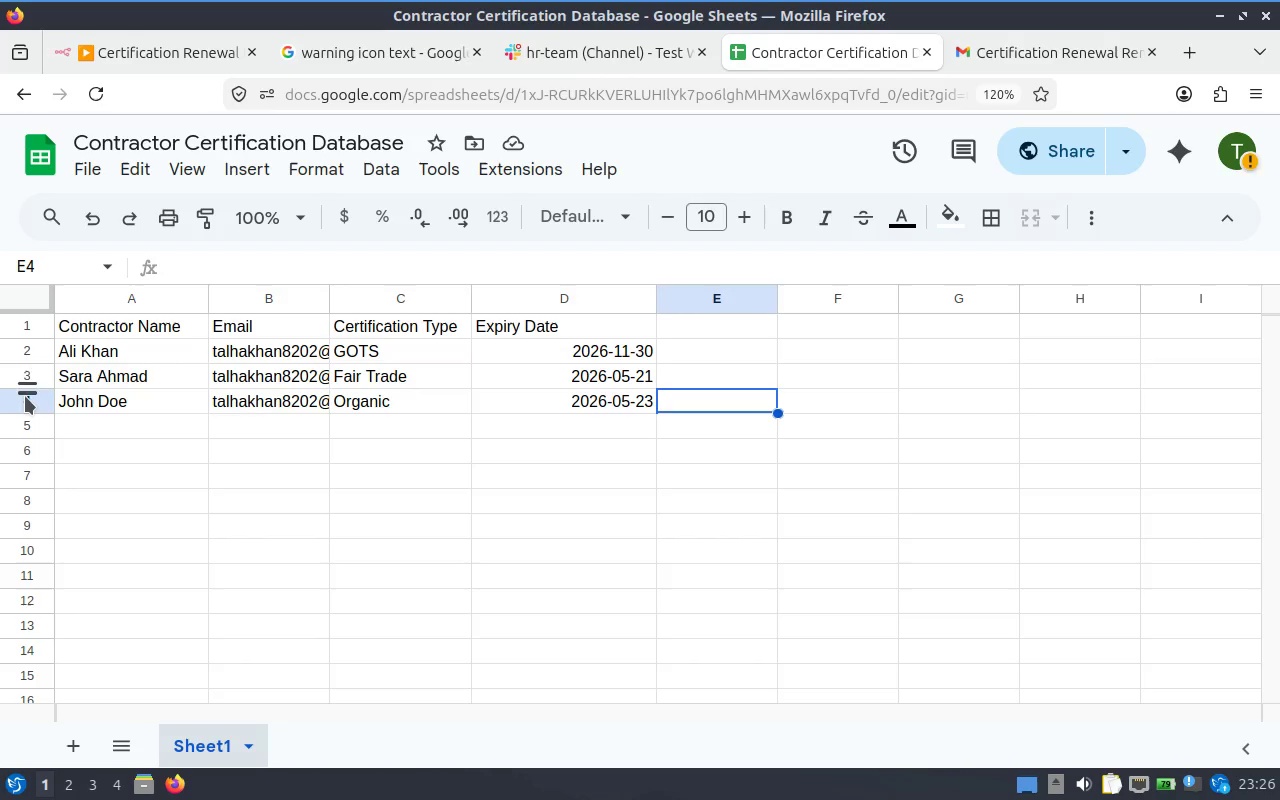 
left_click([20, 383])
 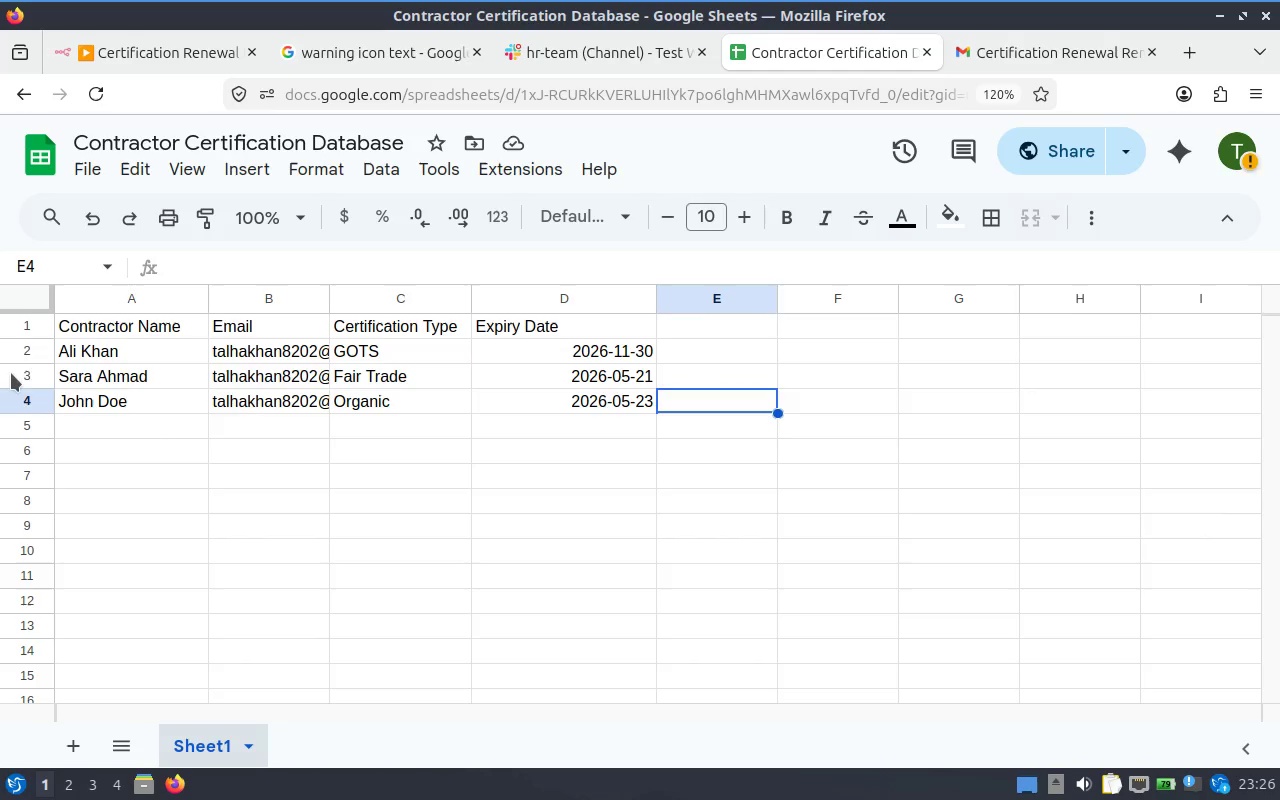 
double_click([11, 373])
 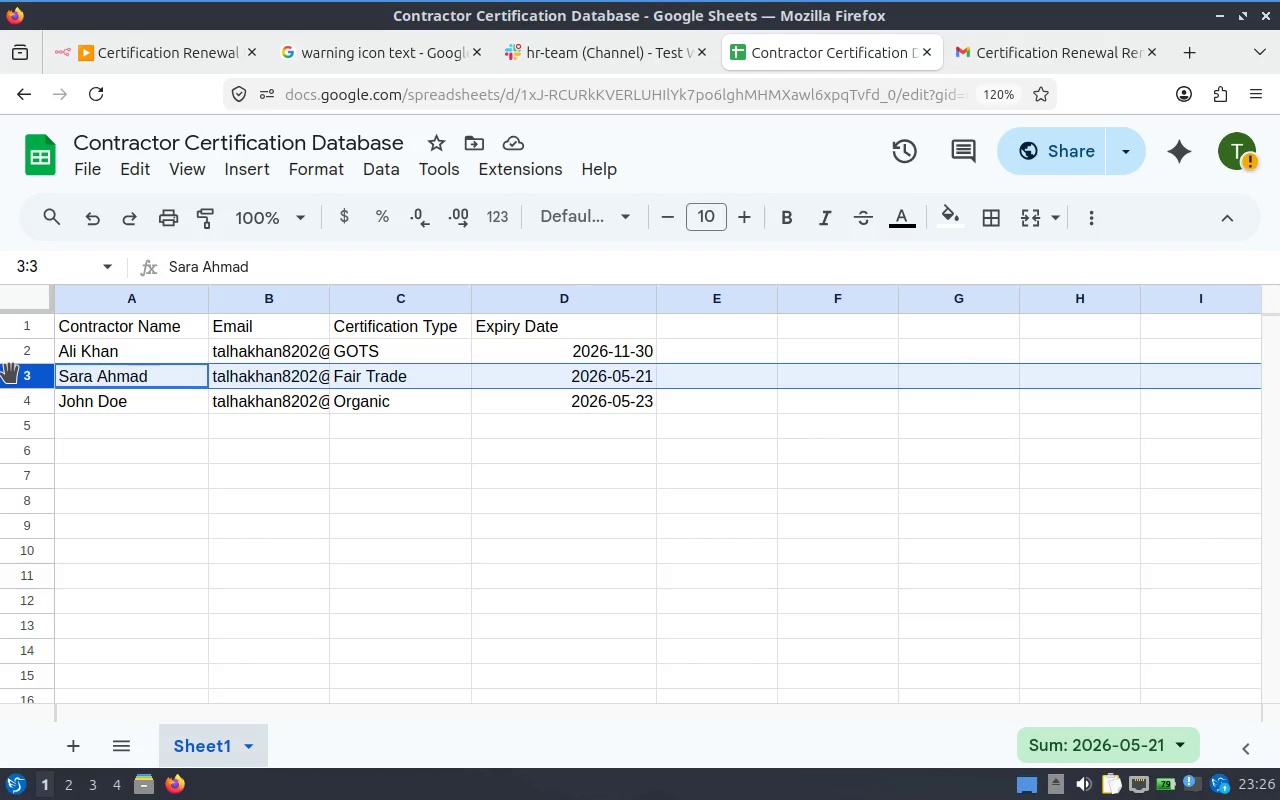 
key(Control+X)
 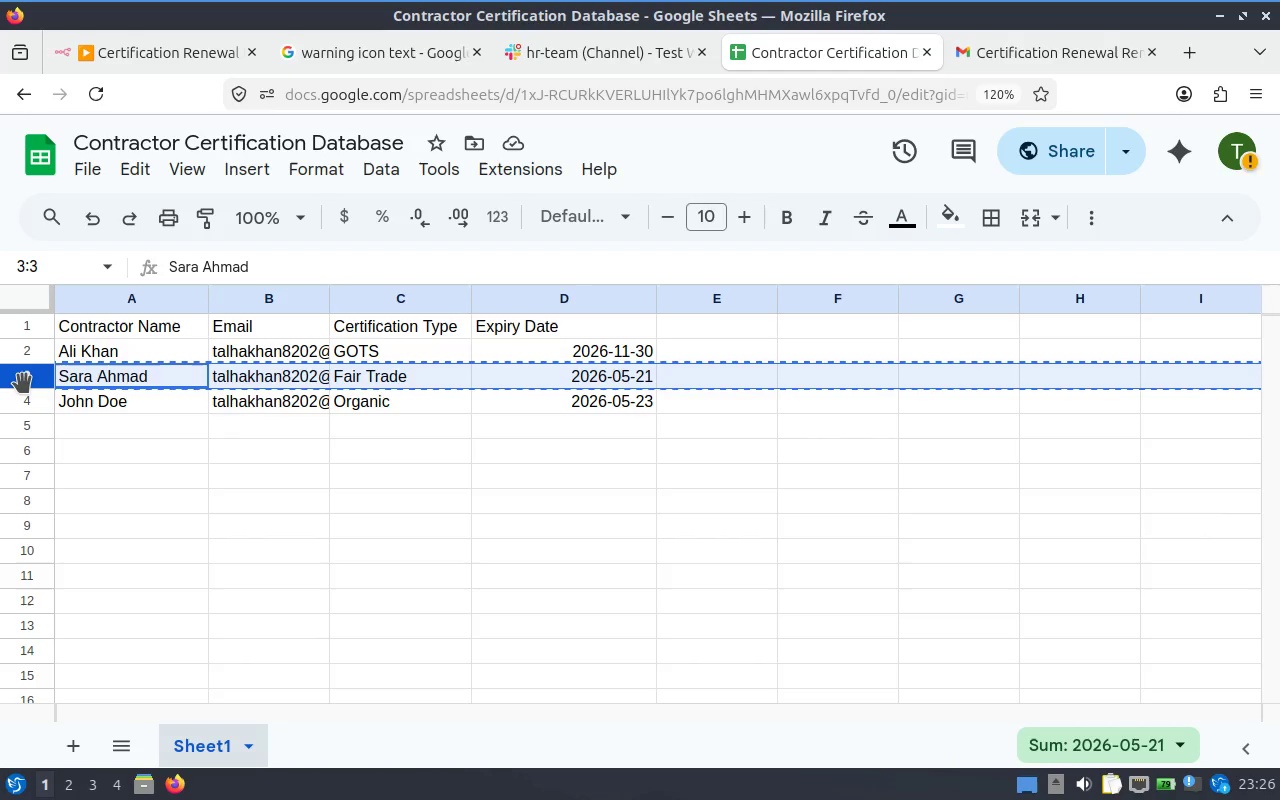 
key(Control+ControlLeft)
 